 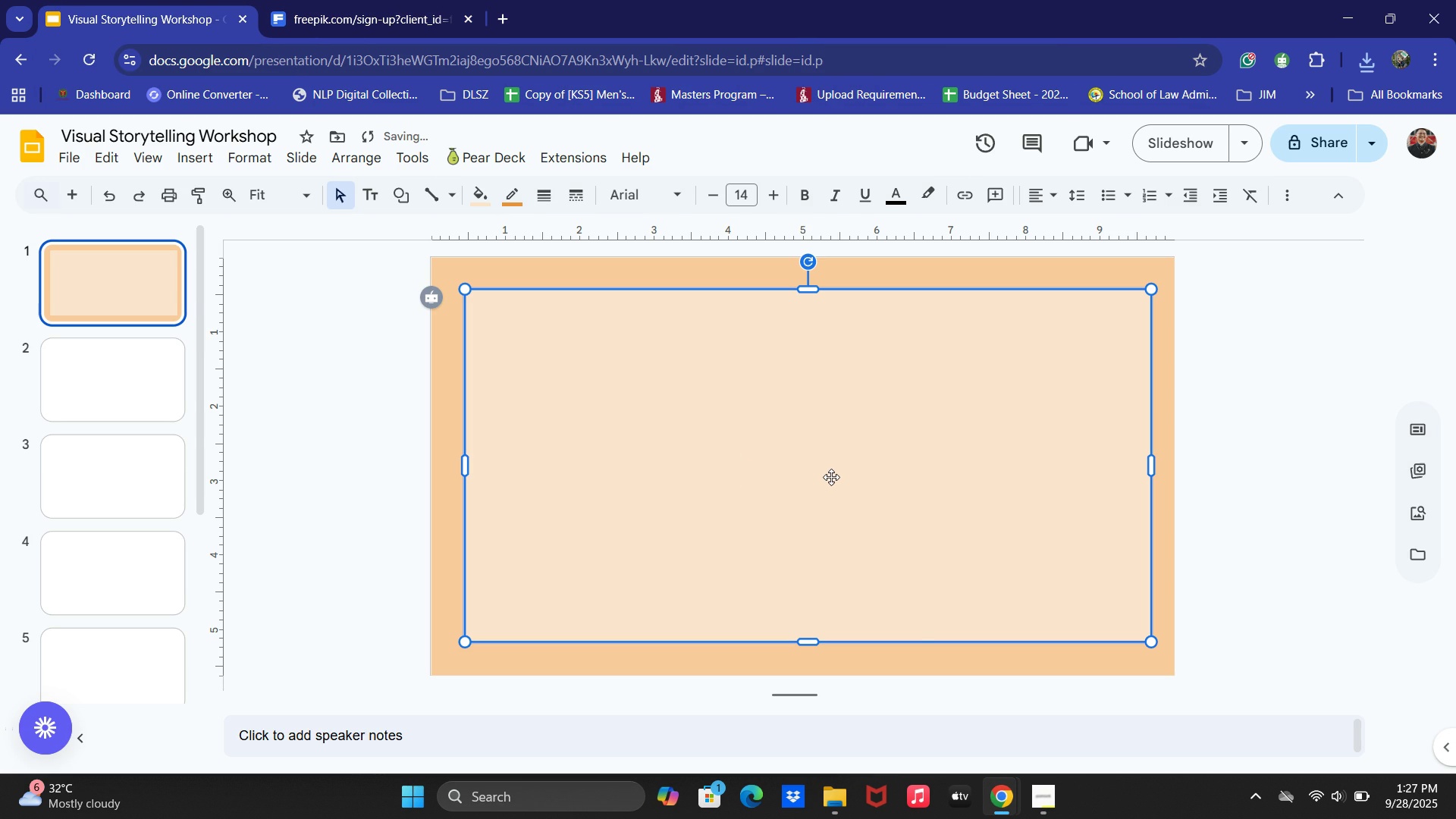 
left_click([67, 156])
 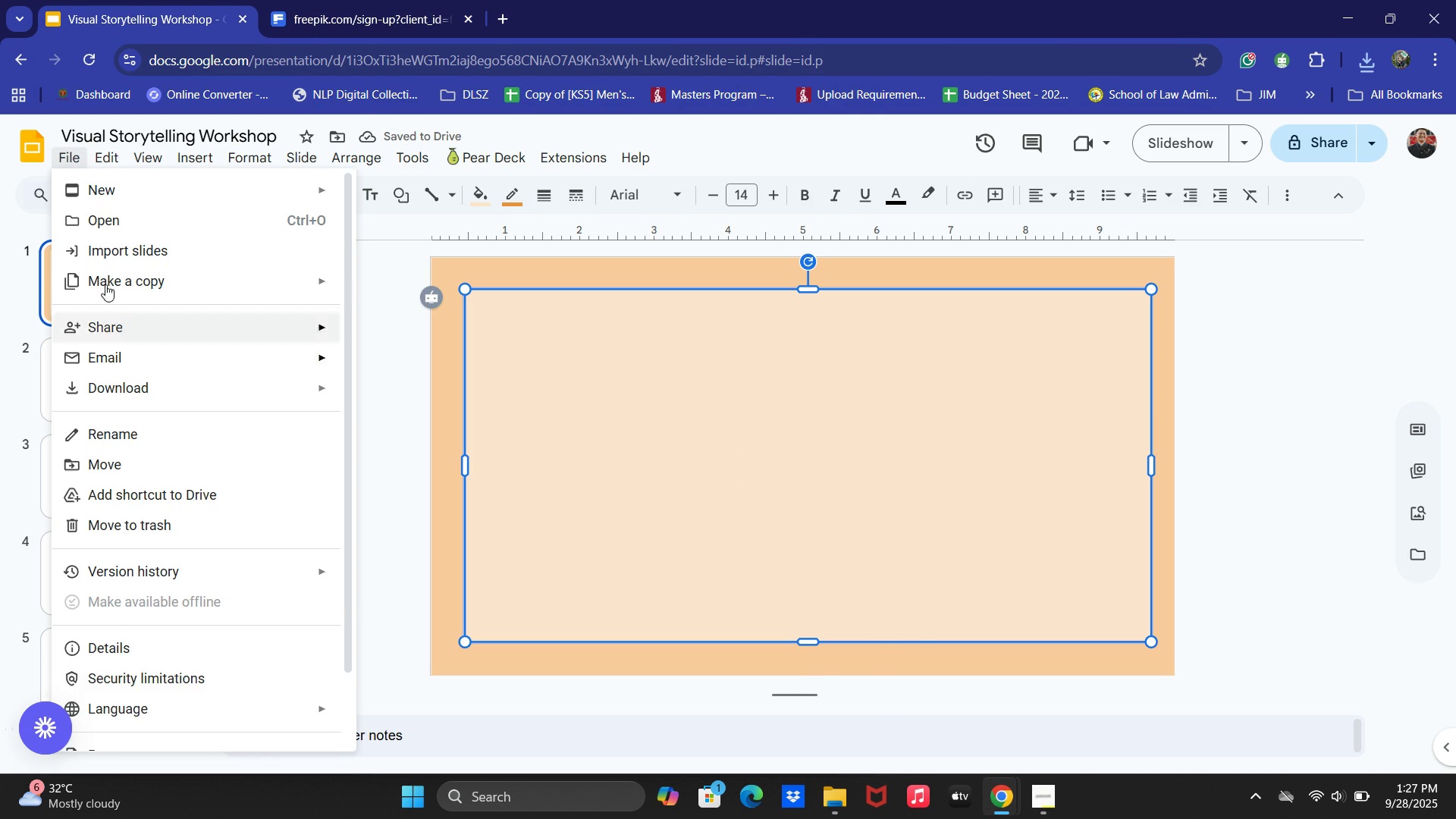 
key(Alt+AltLeft)
 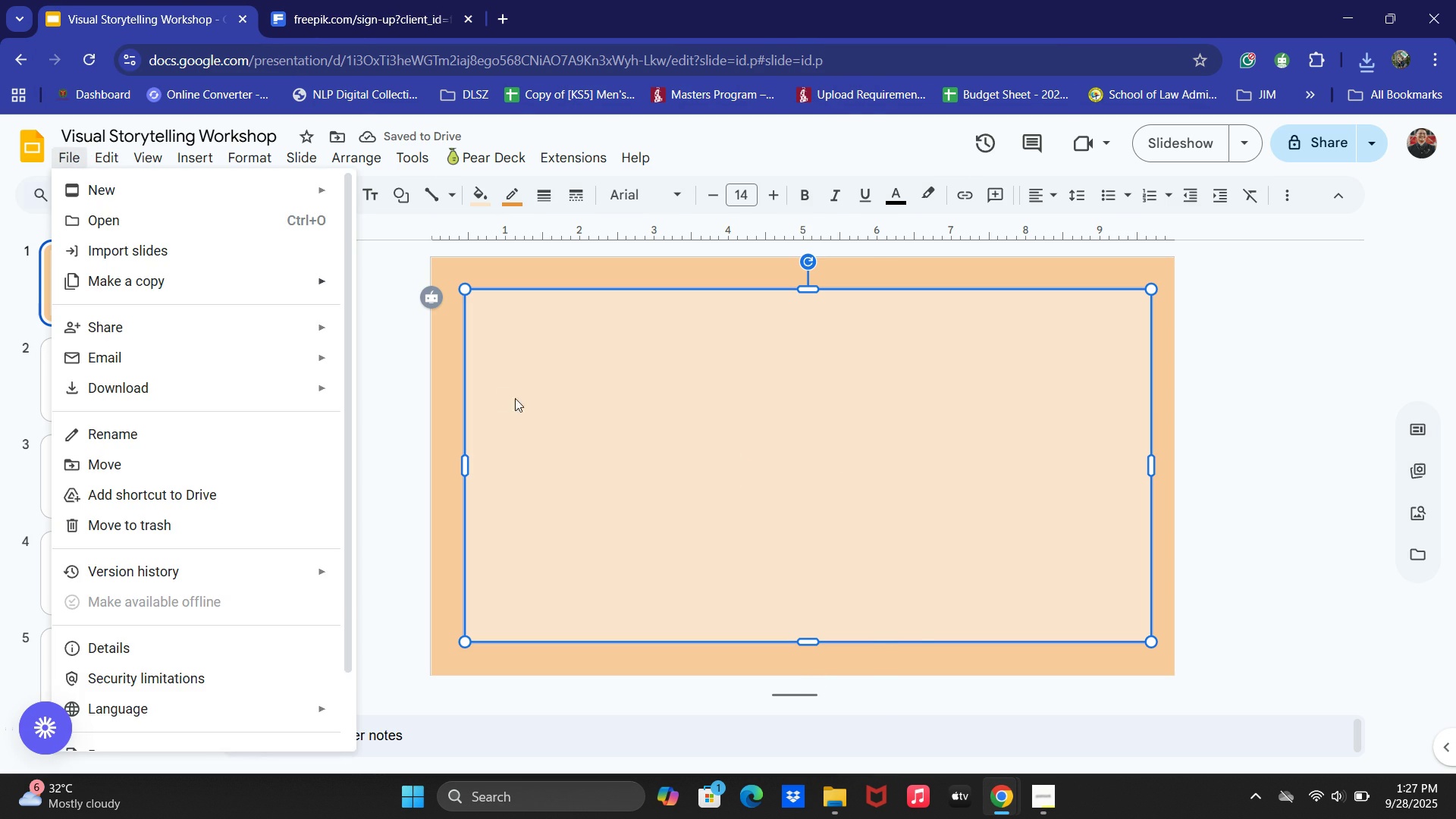 
key(Alt+Tab)
 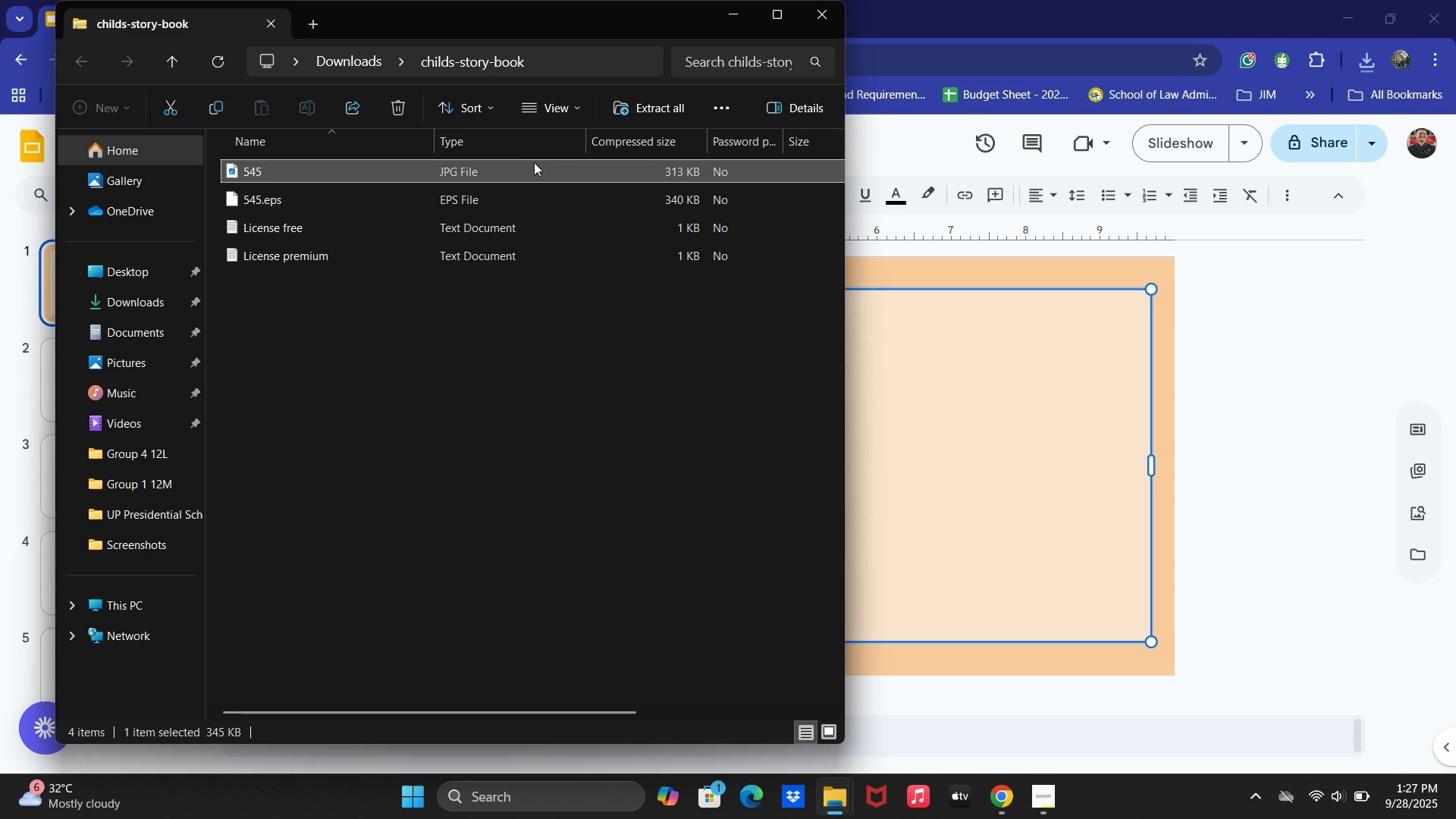 
left_click([529, 158])
 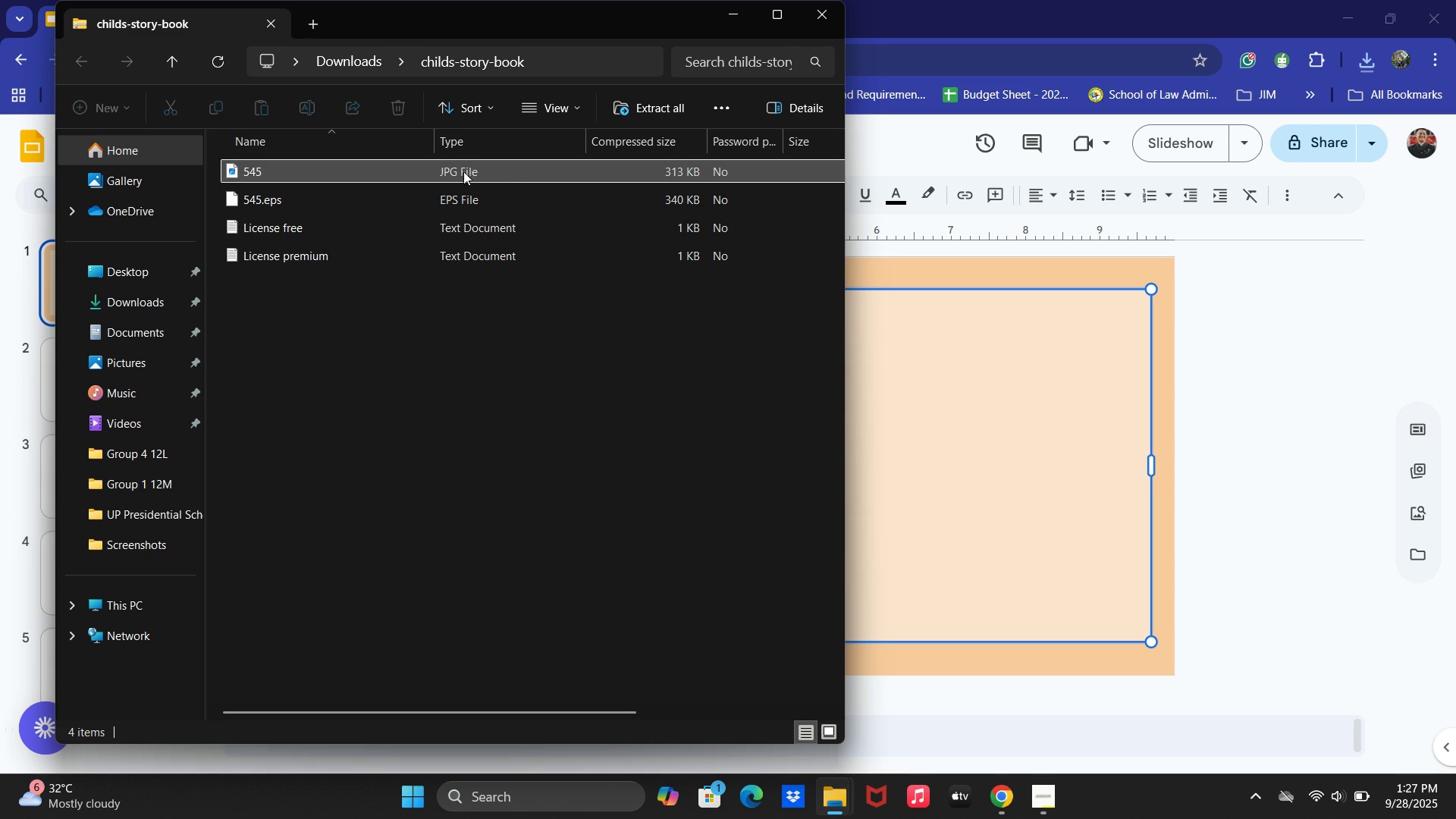 
left_click([460, 165])
 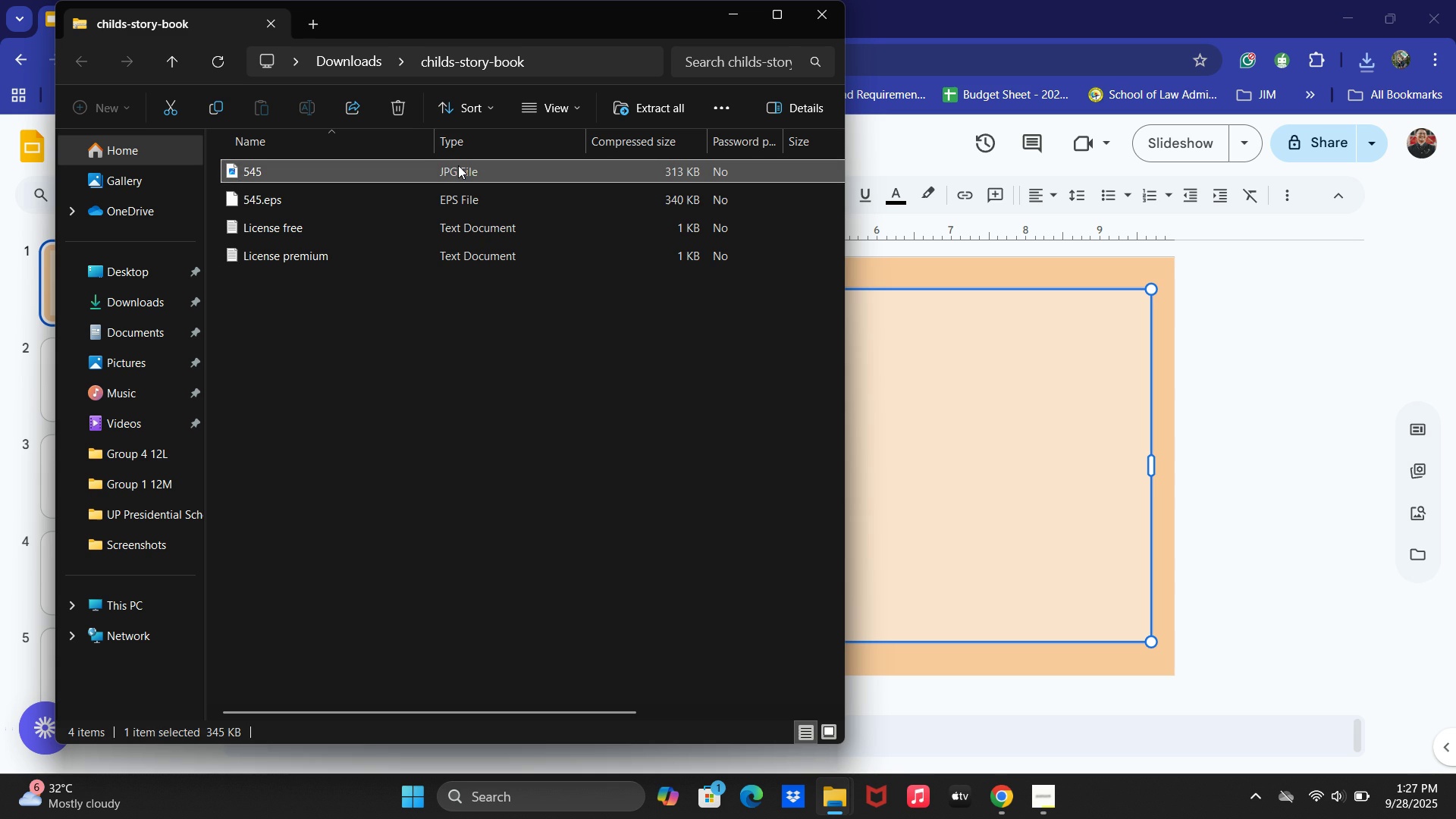 
key(Control+ControlLeft)
 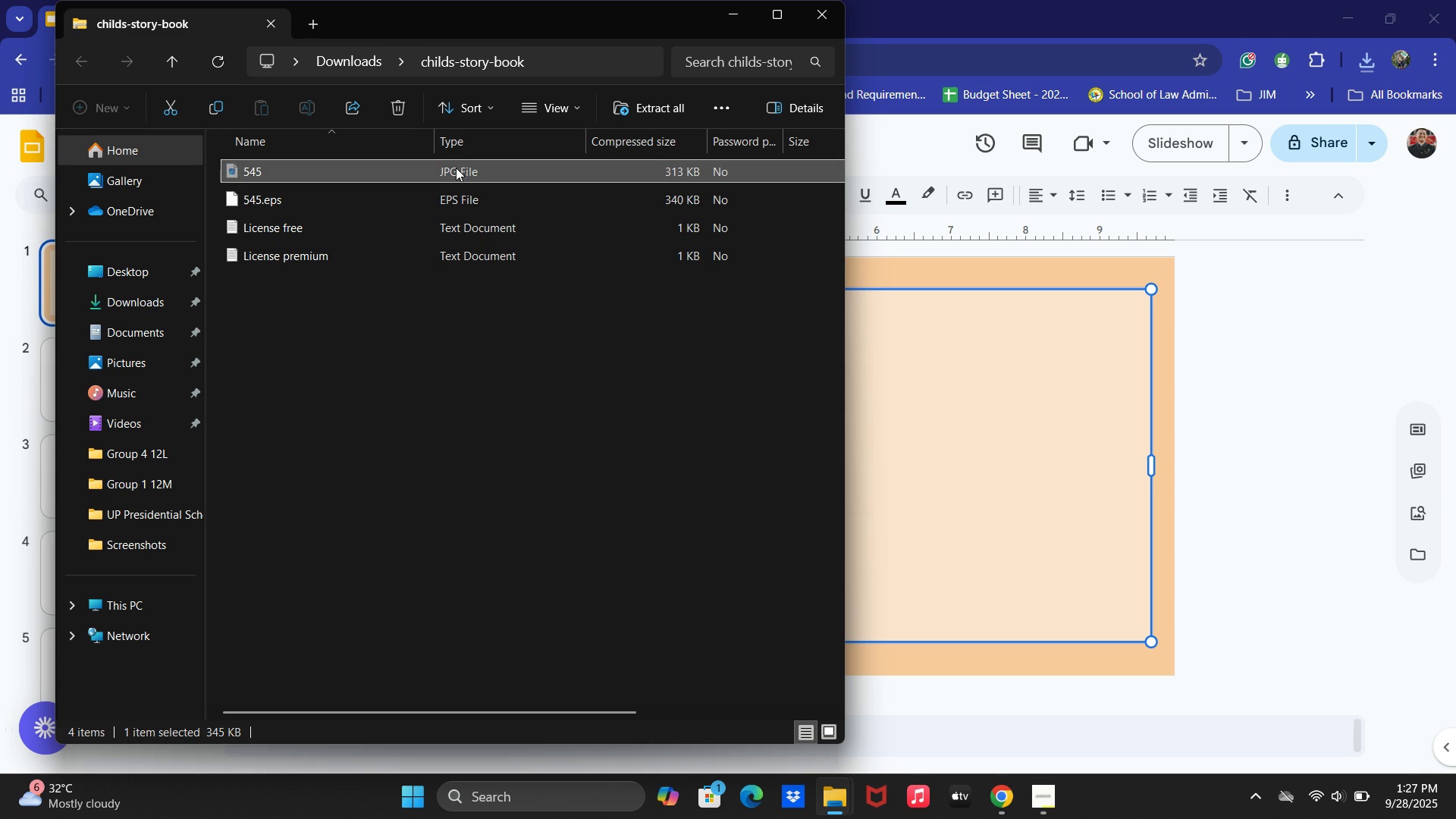 
key(Control+X)
 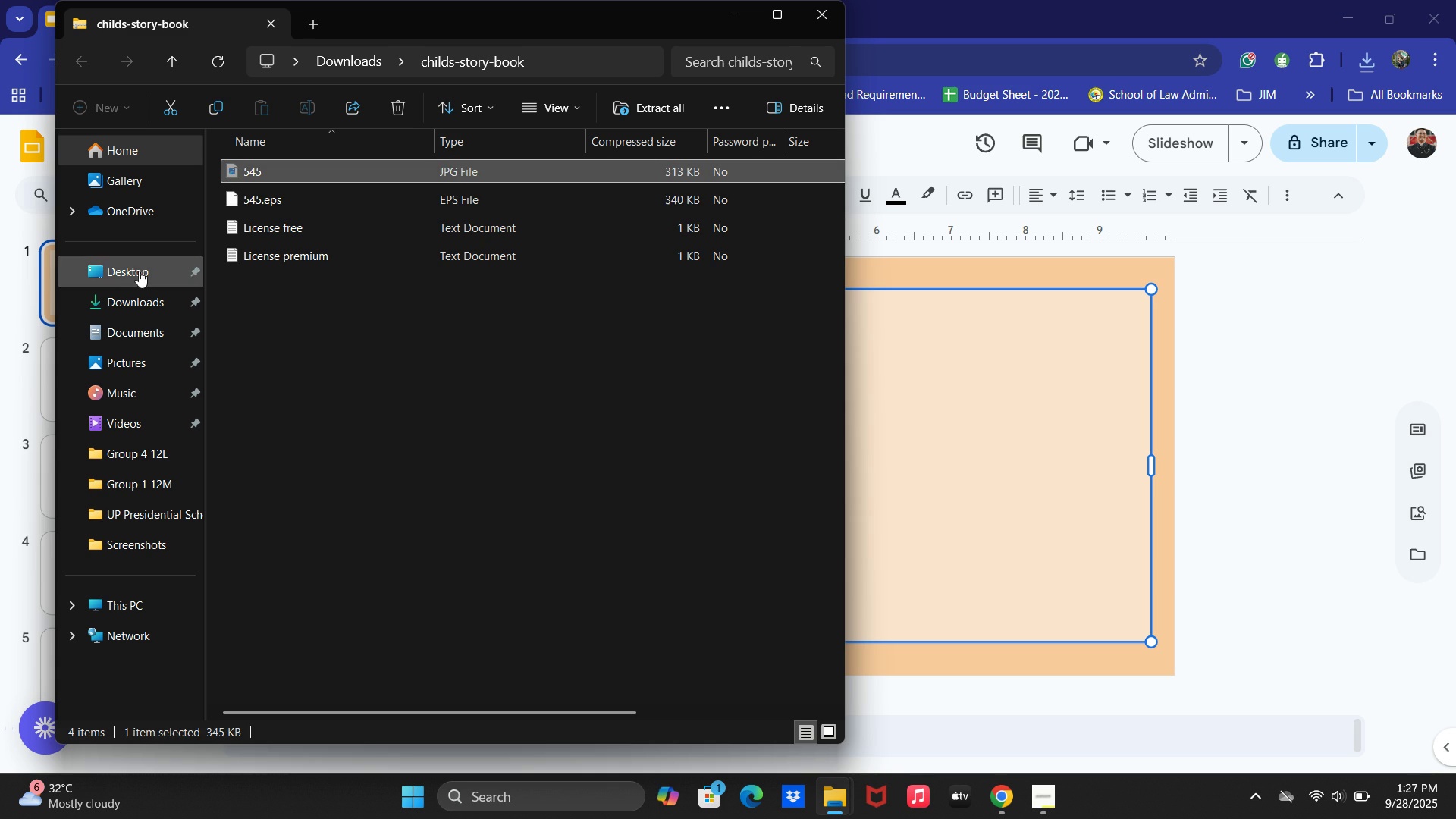 
left_click([137, 270])
 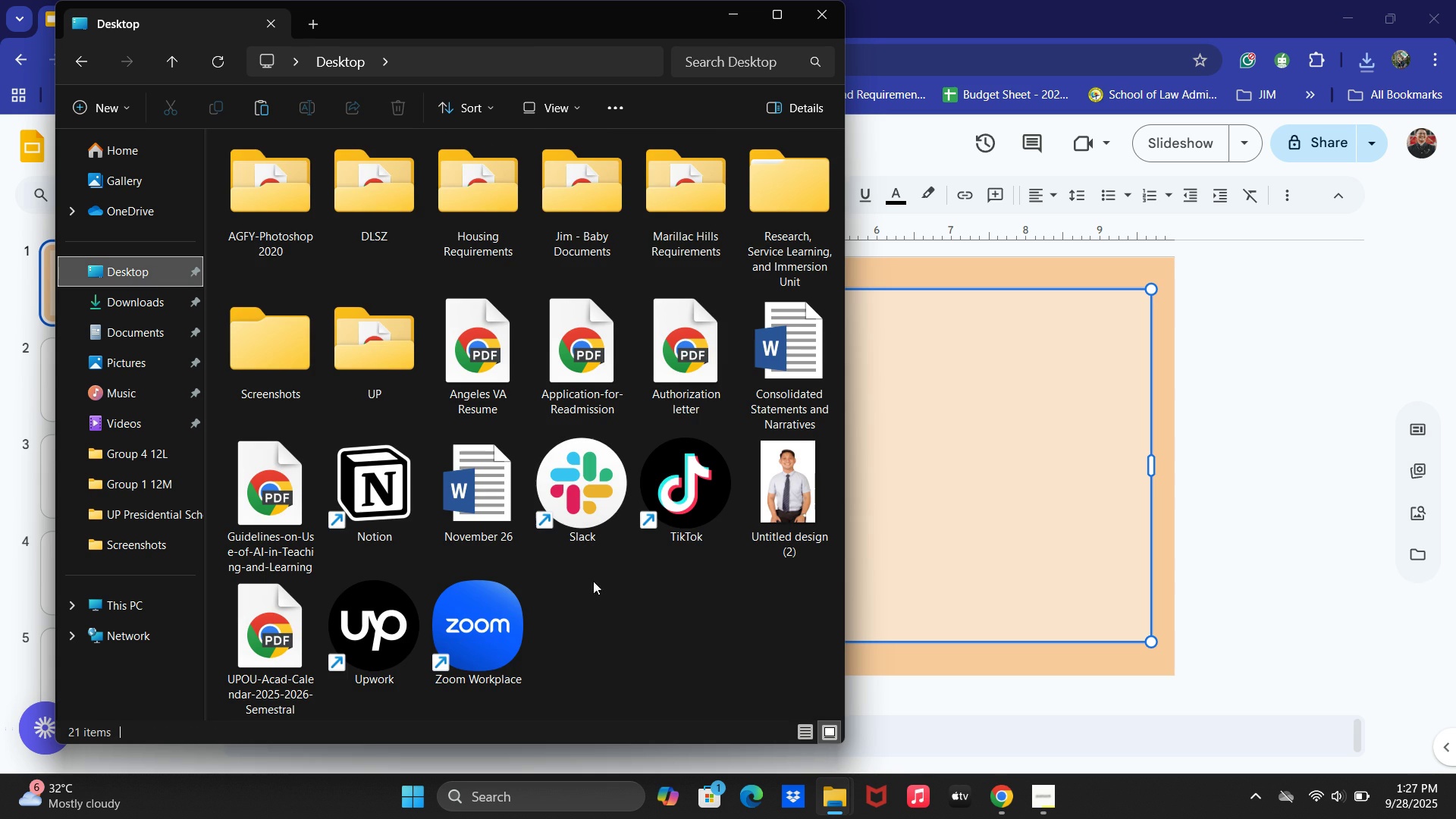 
key(Control+ControlLeft)
 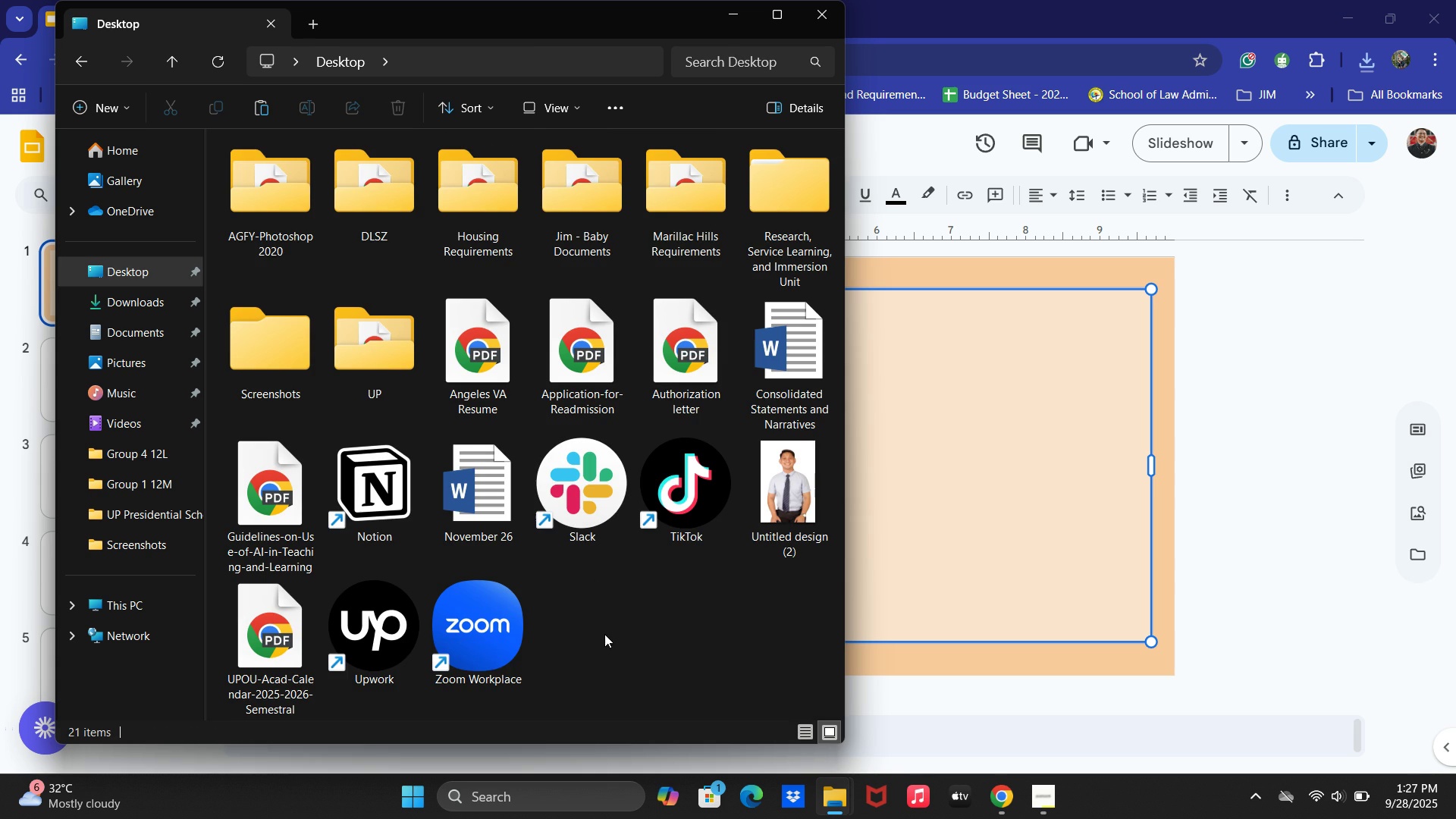 
key(Control+V)
 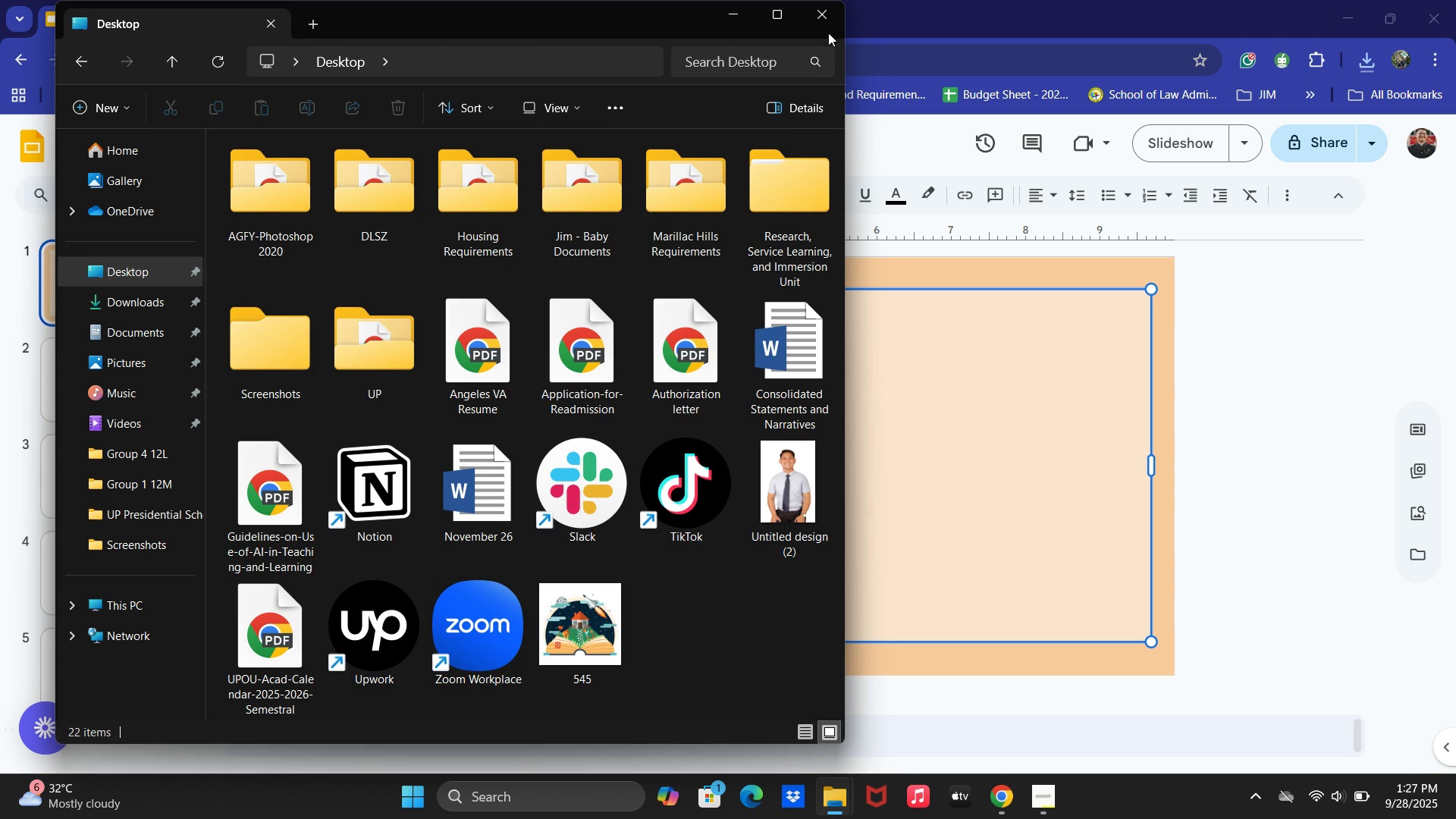 
left_click([819, 12])
 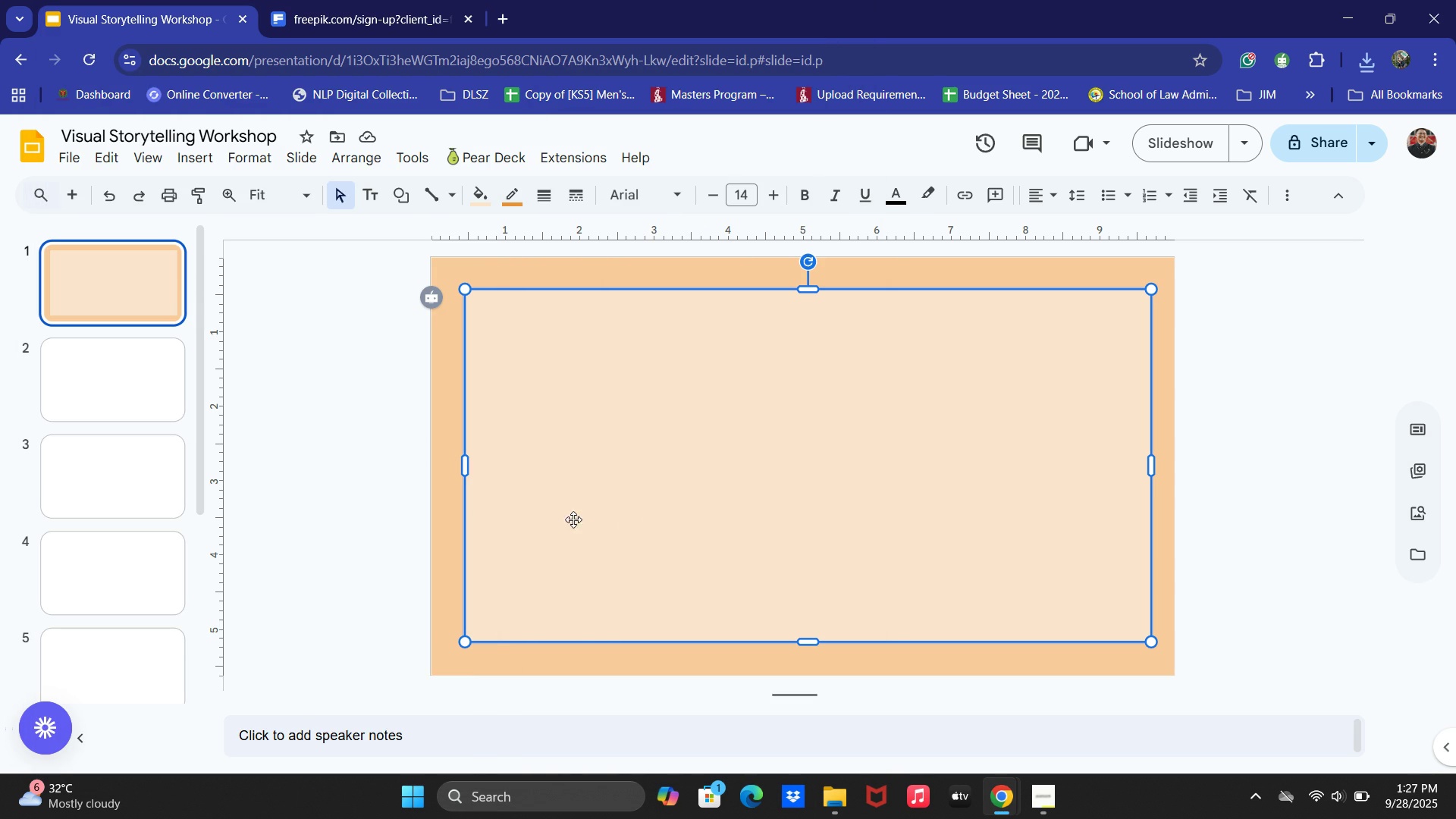 
left_click([633, 517])
 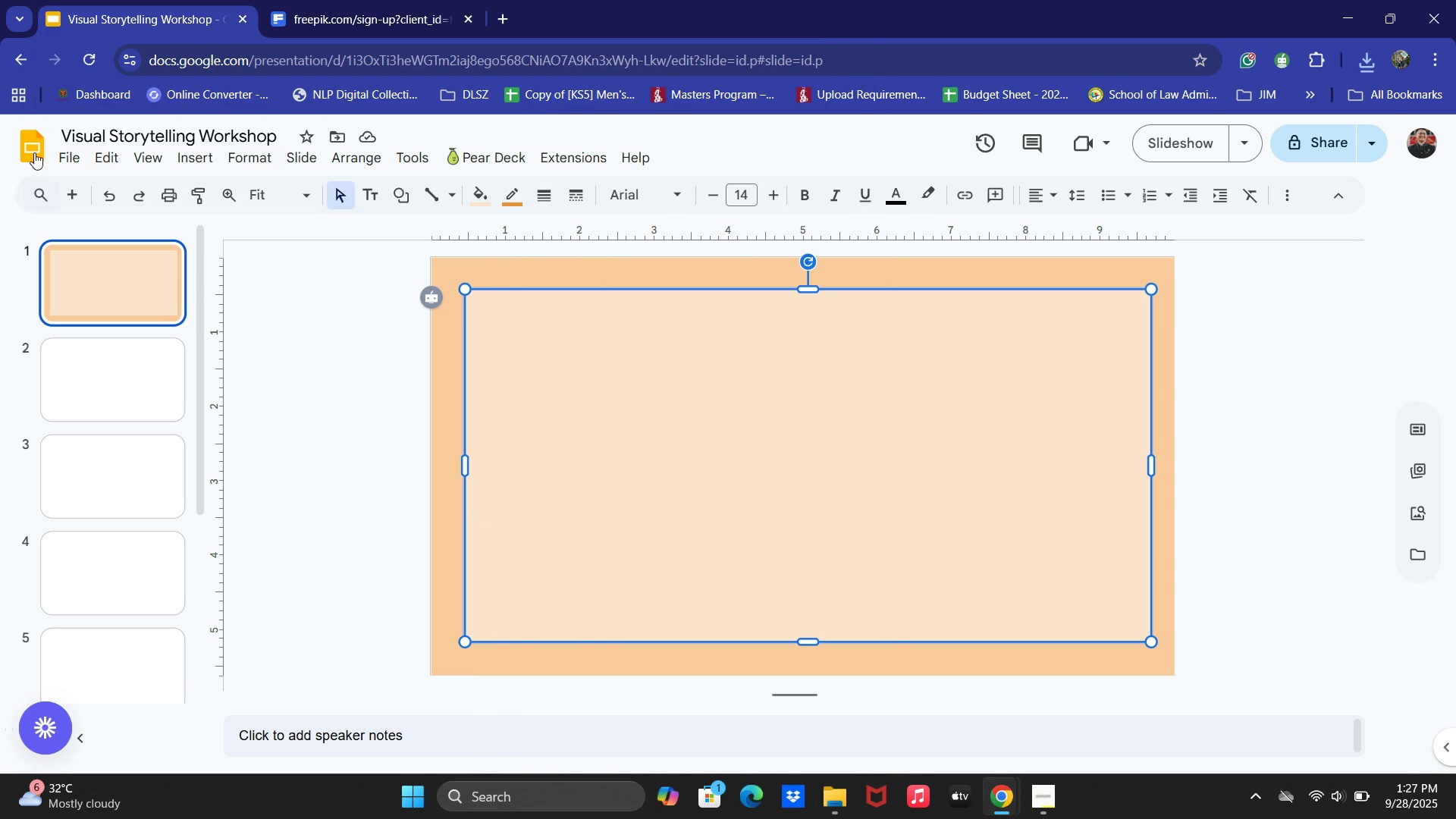 
left_click([33, 151])
 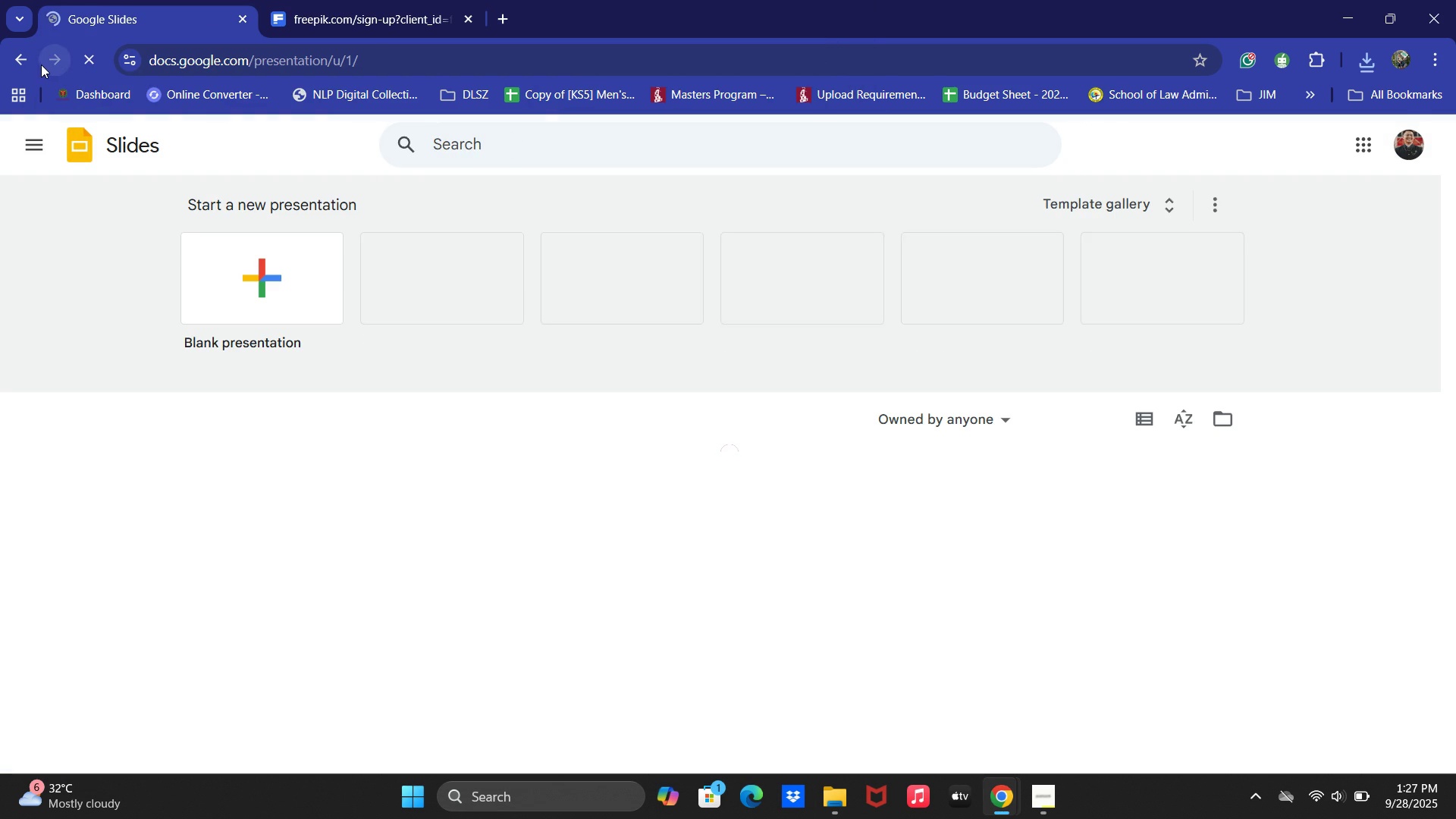 
double_click([24, 65])
 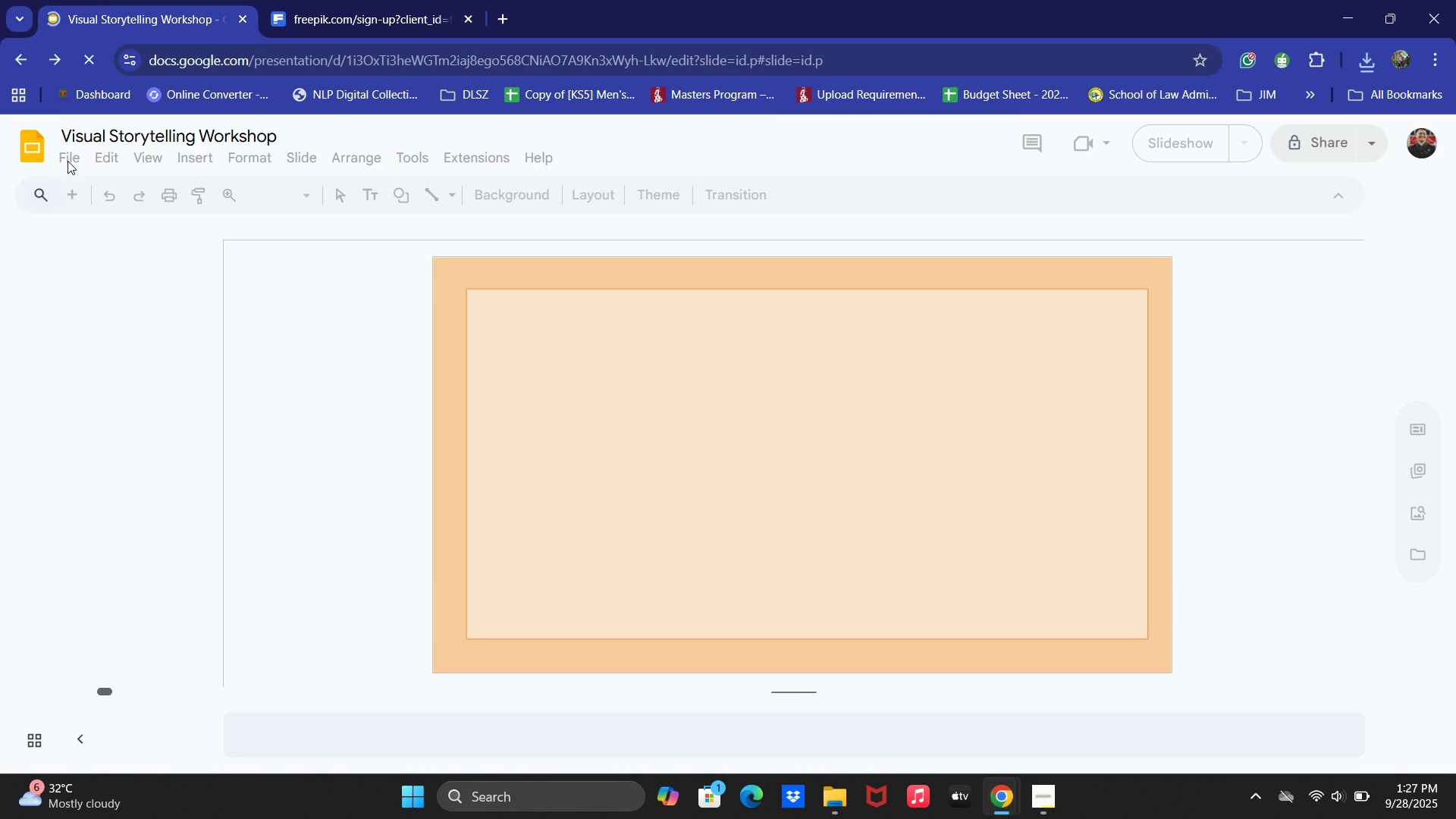 
wait(5.07)
 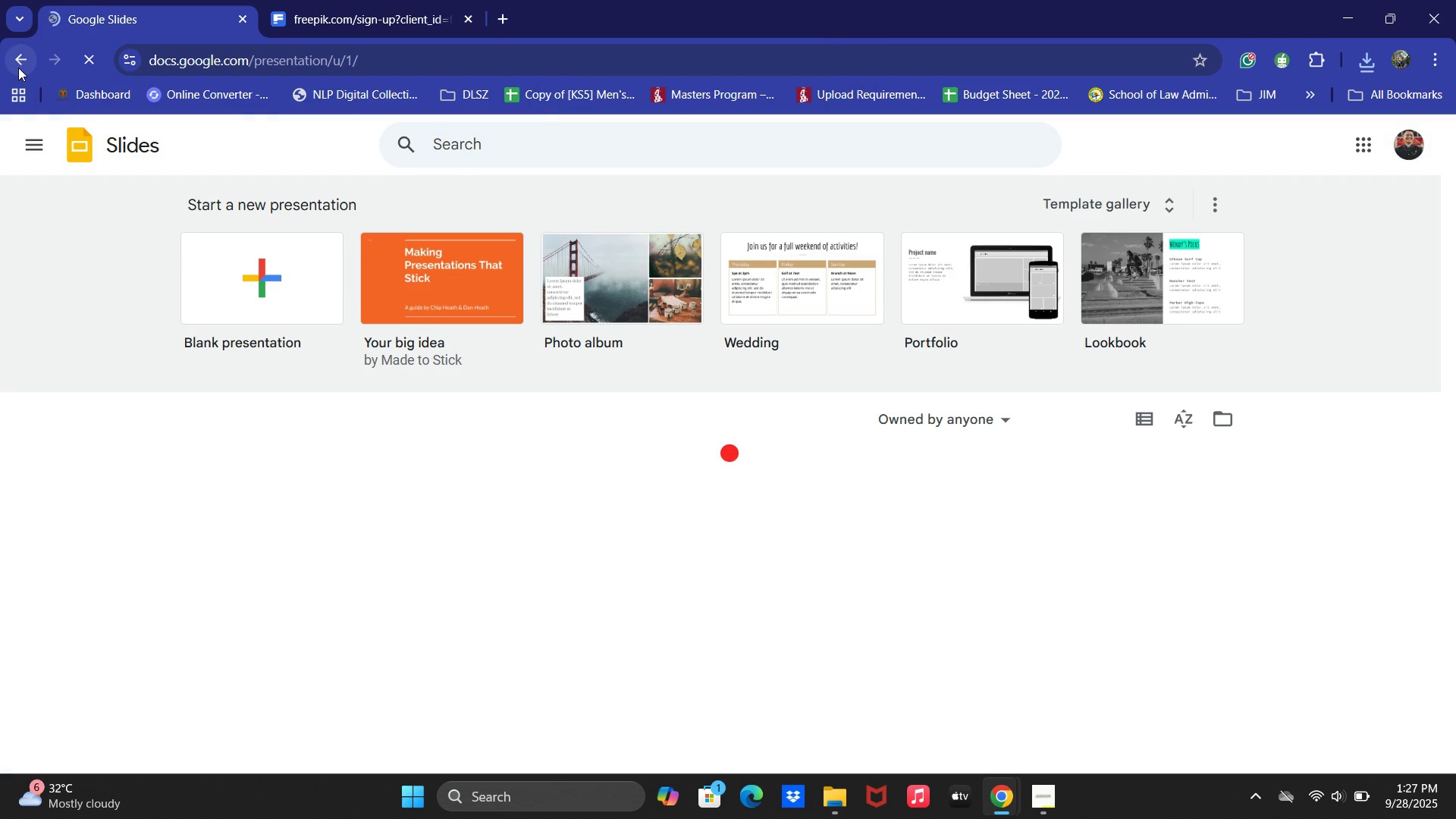 
left_click([67, 161])
 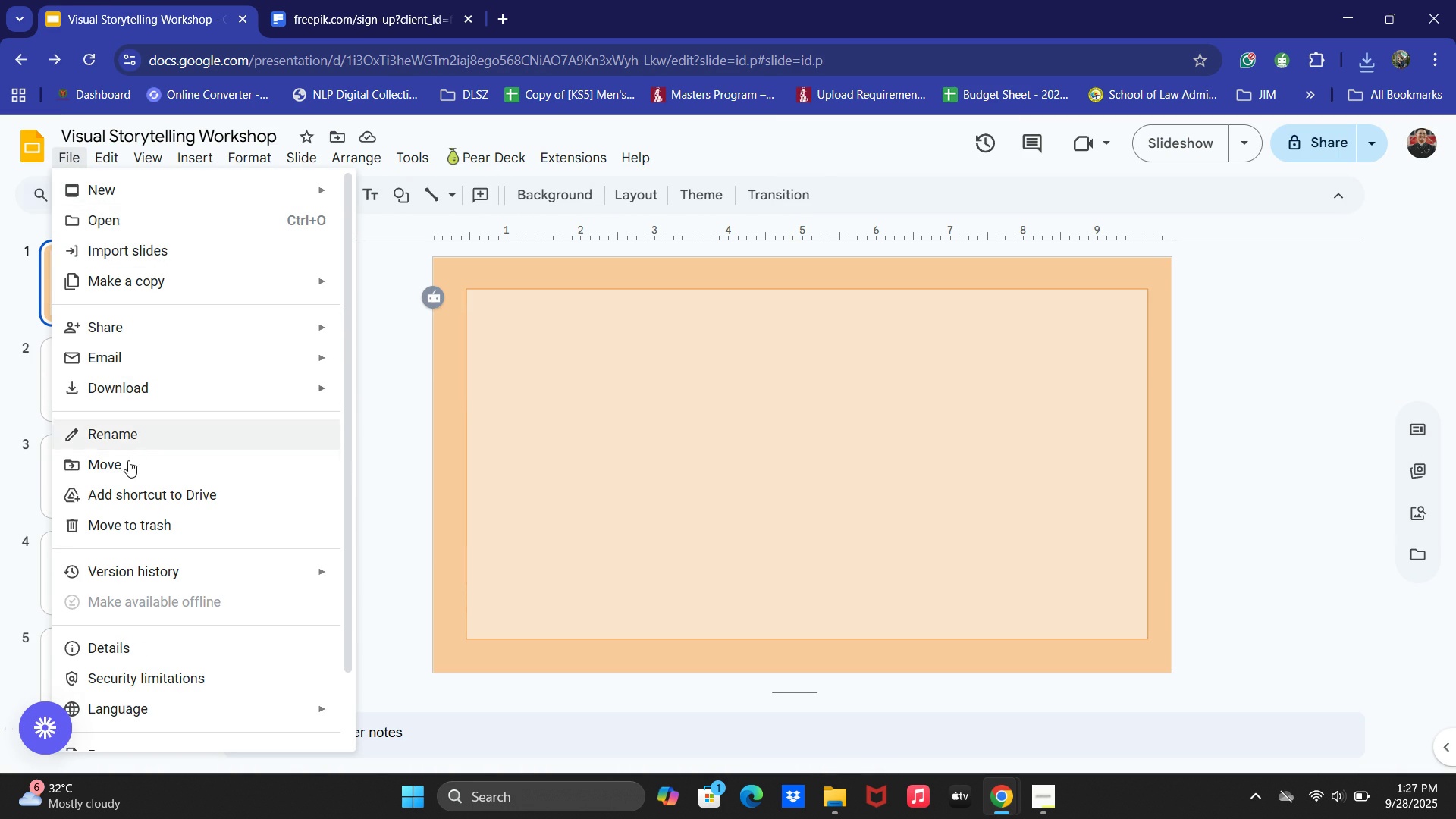 
wait(7.08)
 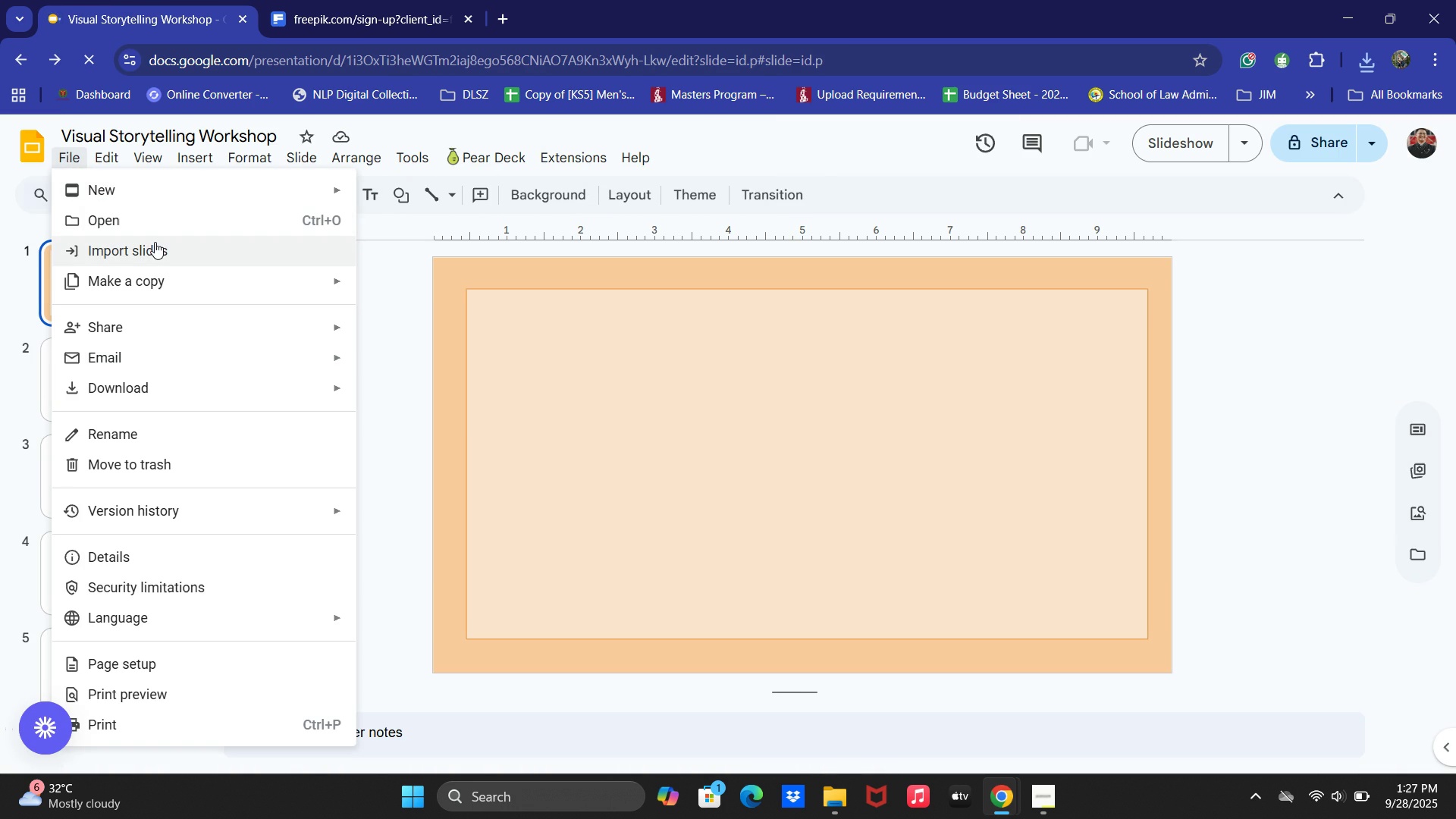 
left_click([186, 154])
 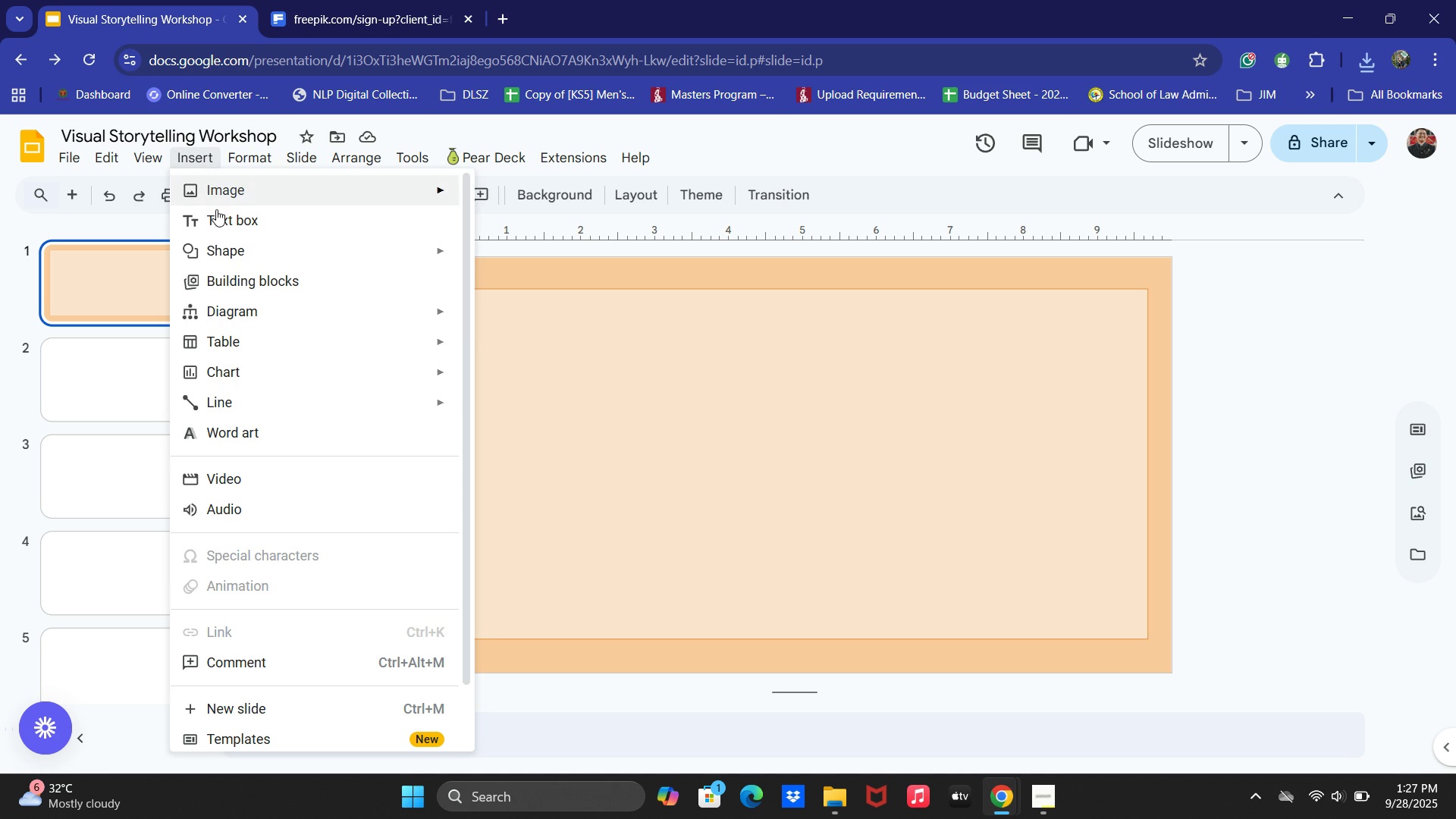 
left_click([238, 192])
 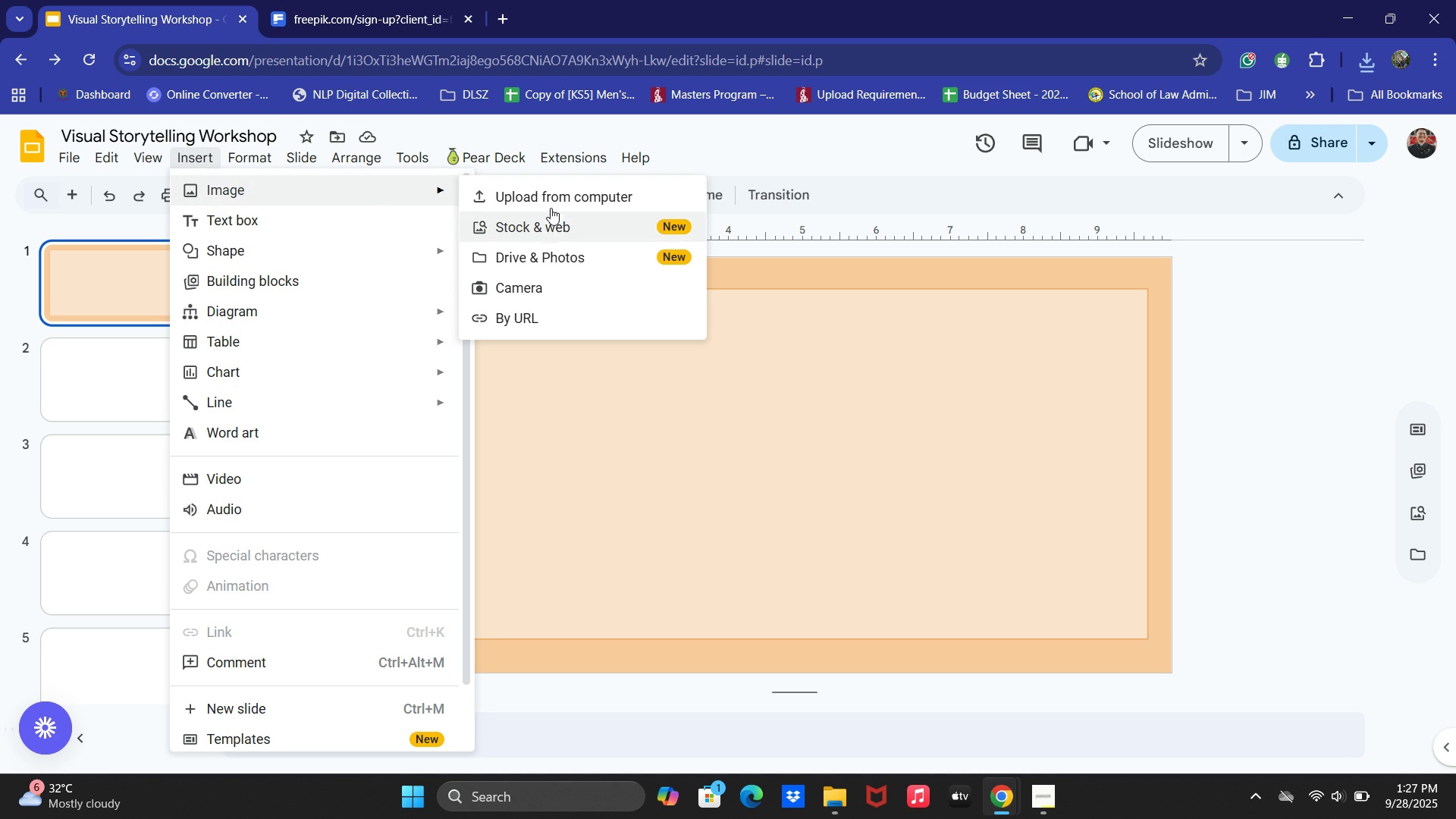 
left_click([551, 205])
 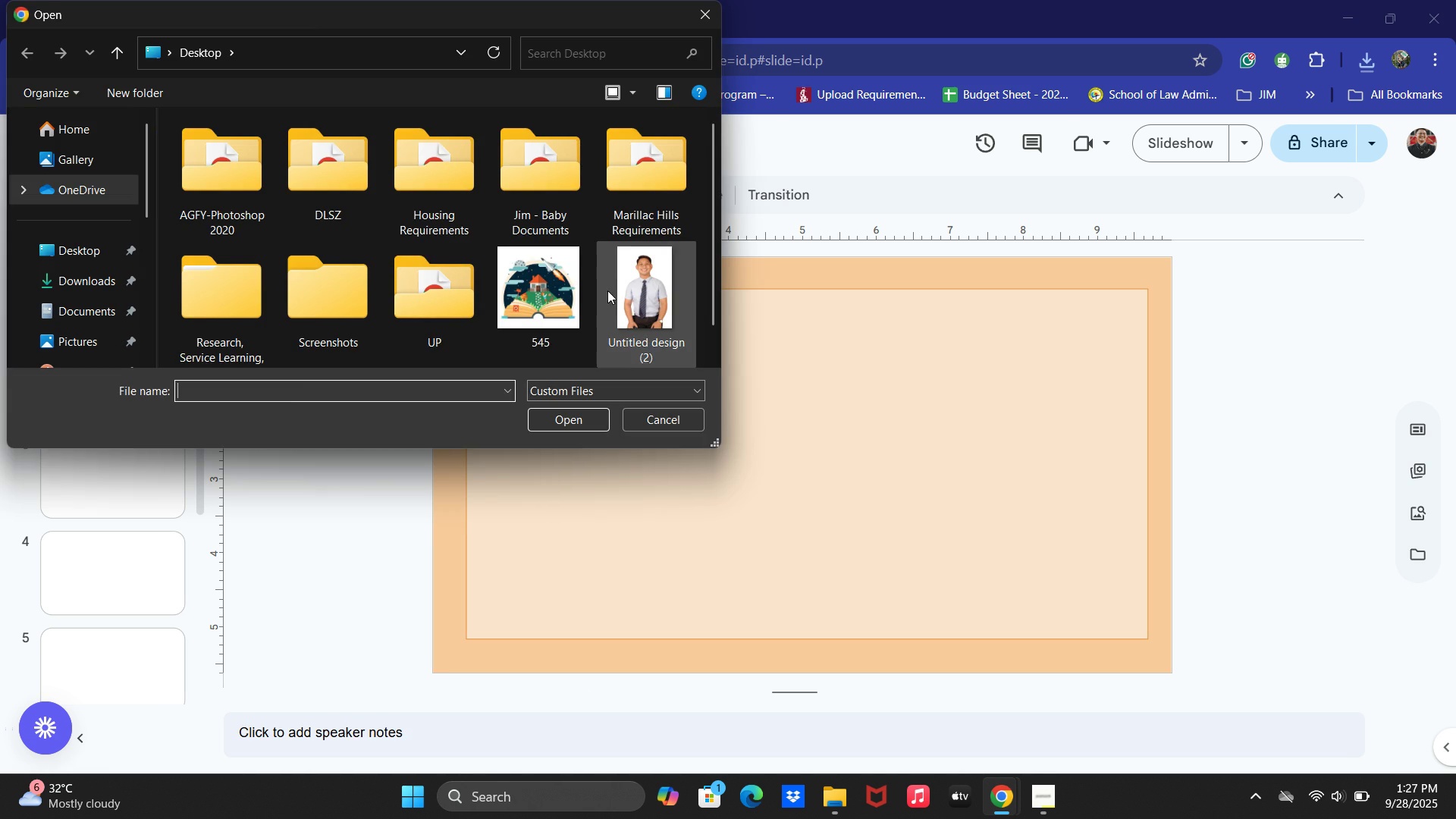 
double_click([548, 277])
 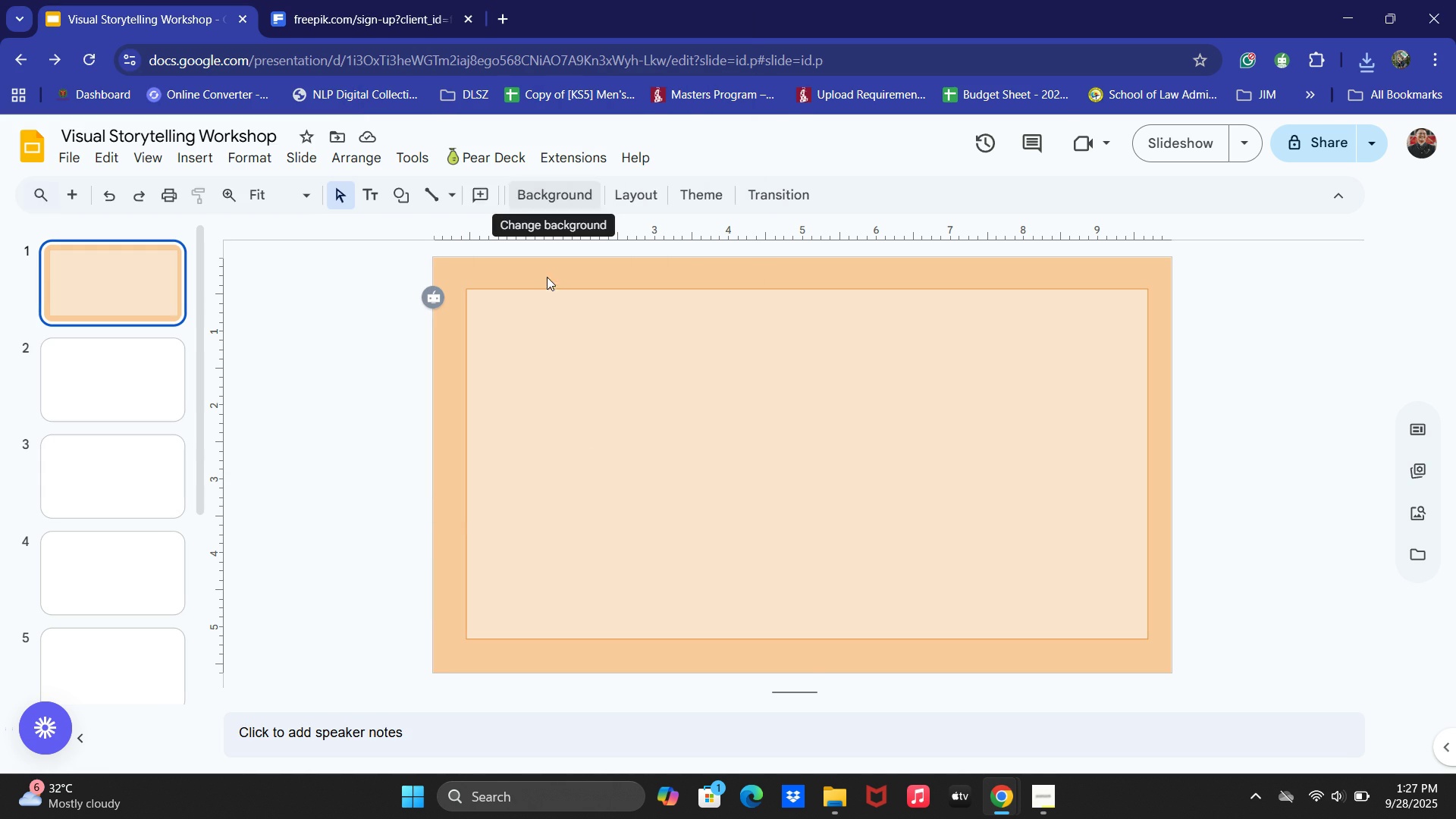 
triple_click([547, 277])
 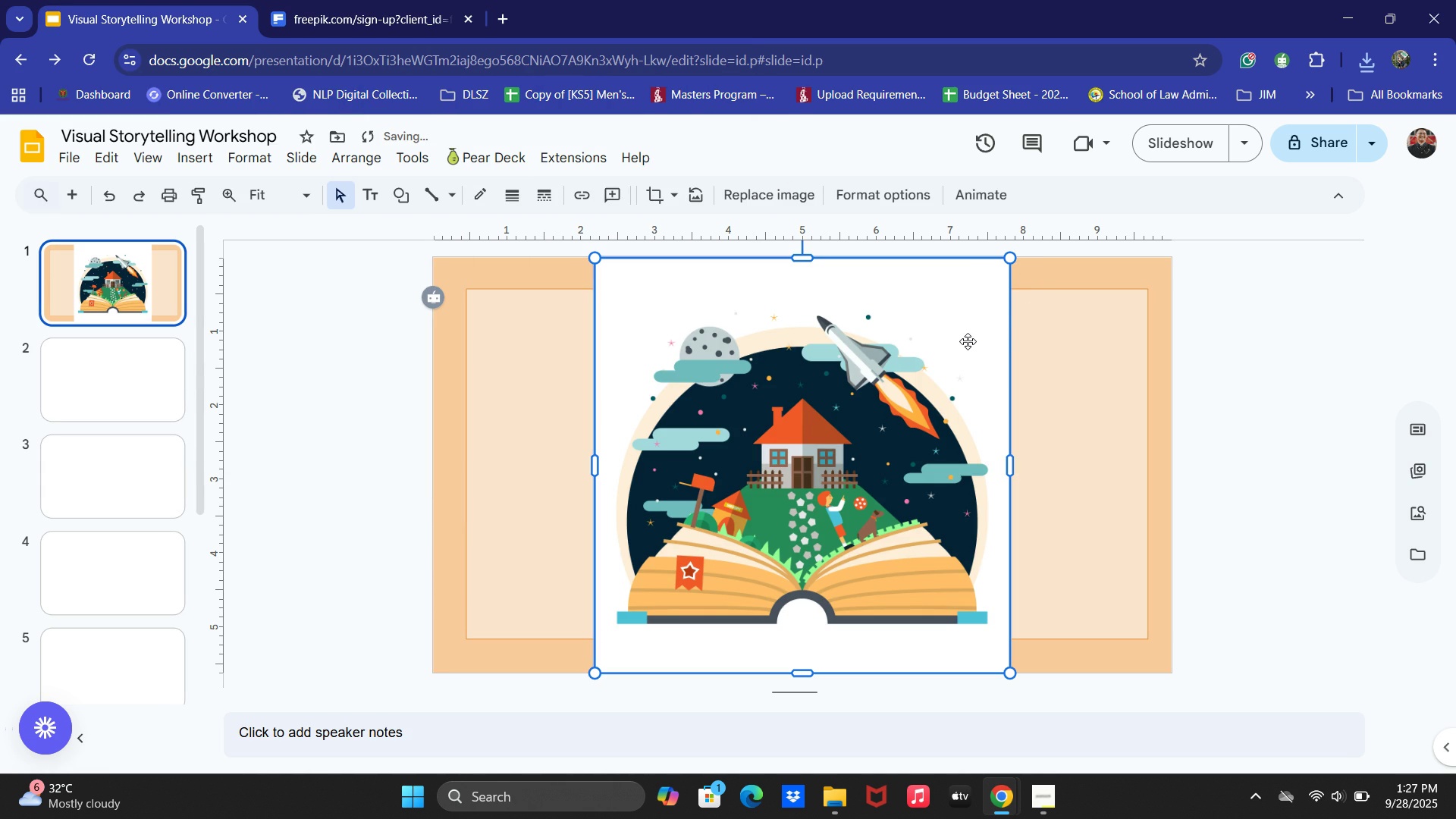 
key(Backspace)
 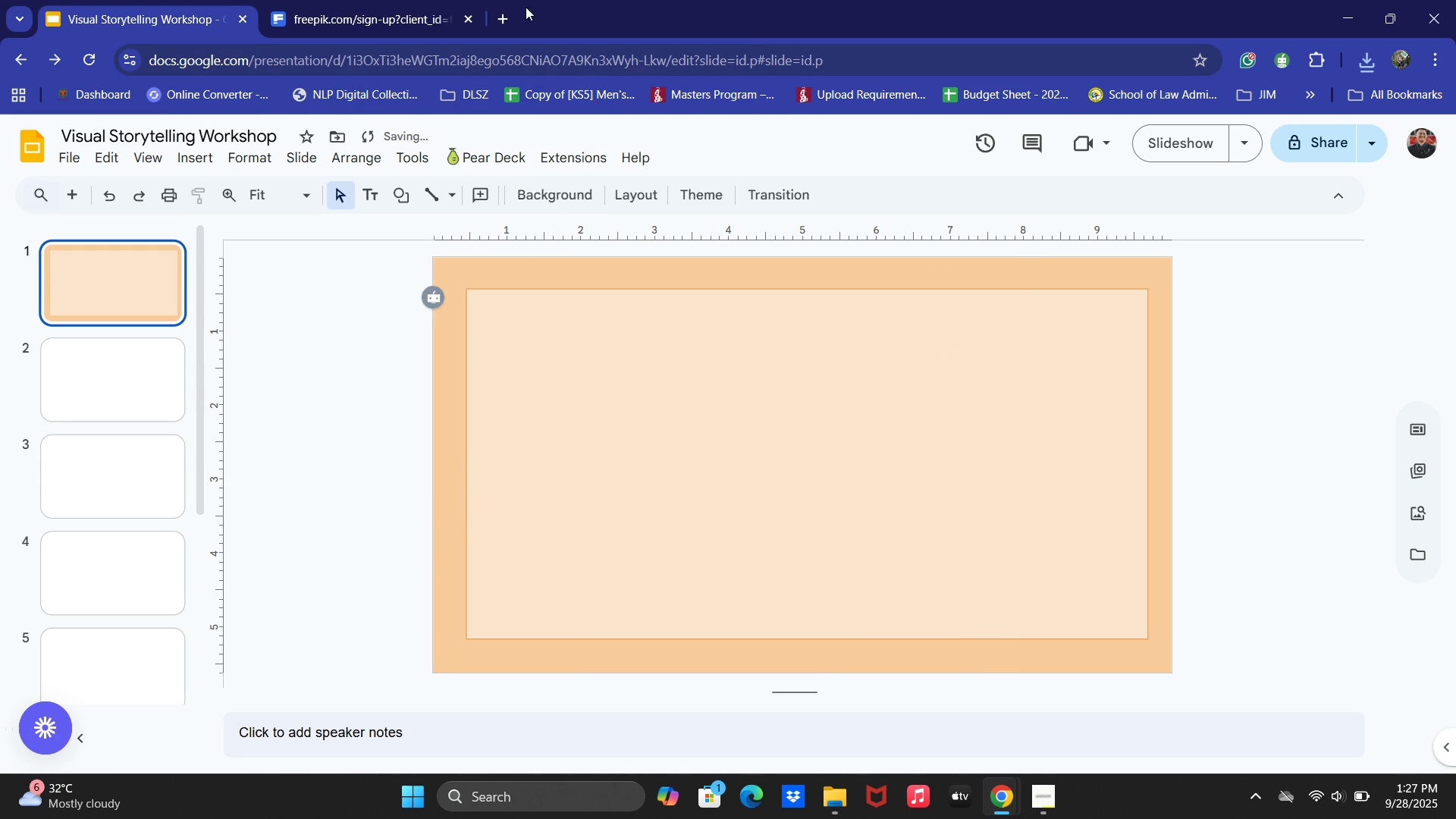 
left_click([503, 18])
 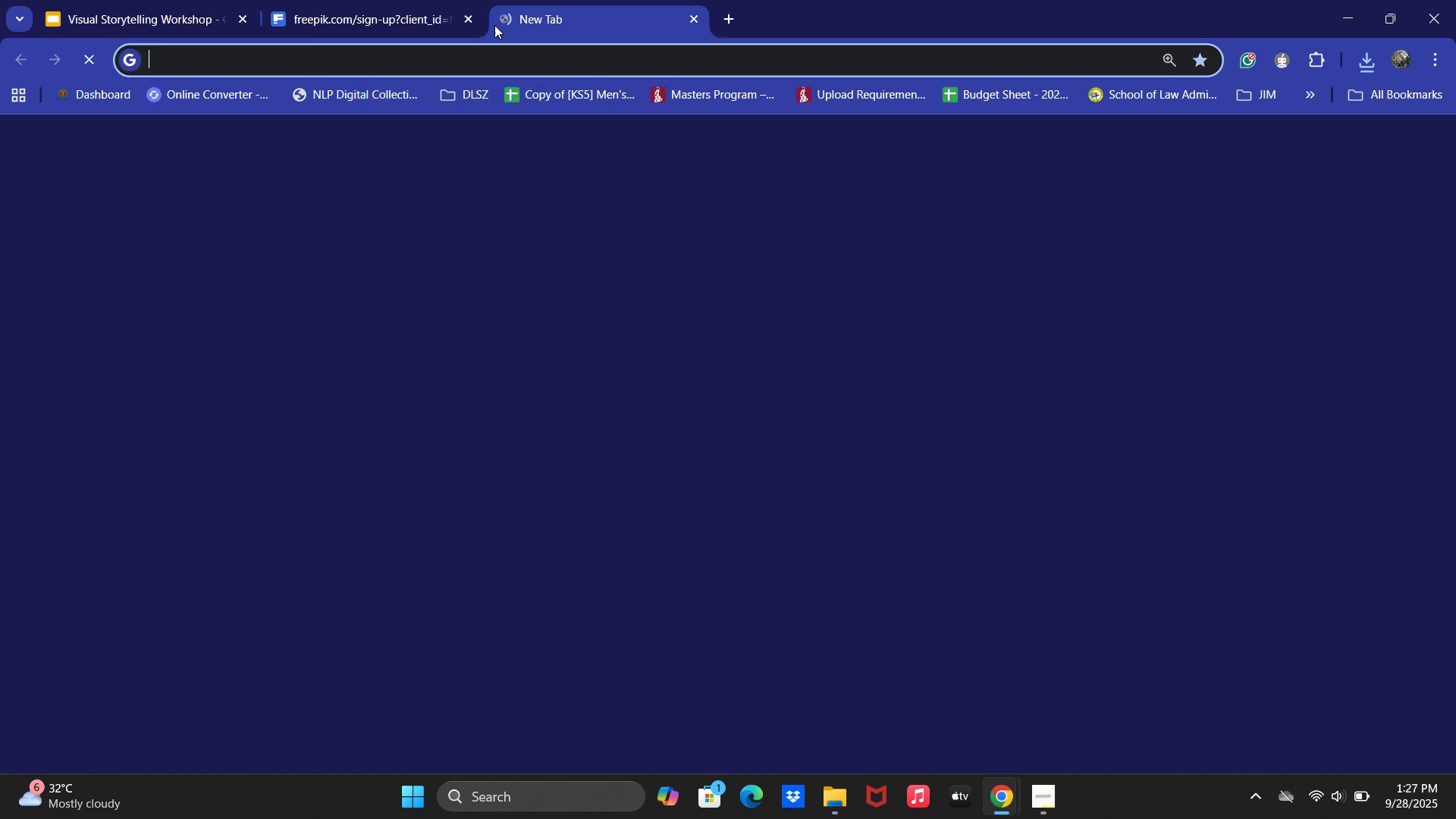 
type(remv)
key(Backspace)
type(o)
 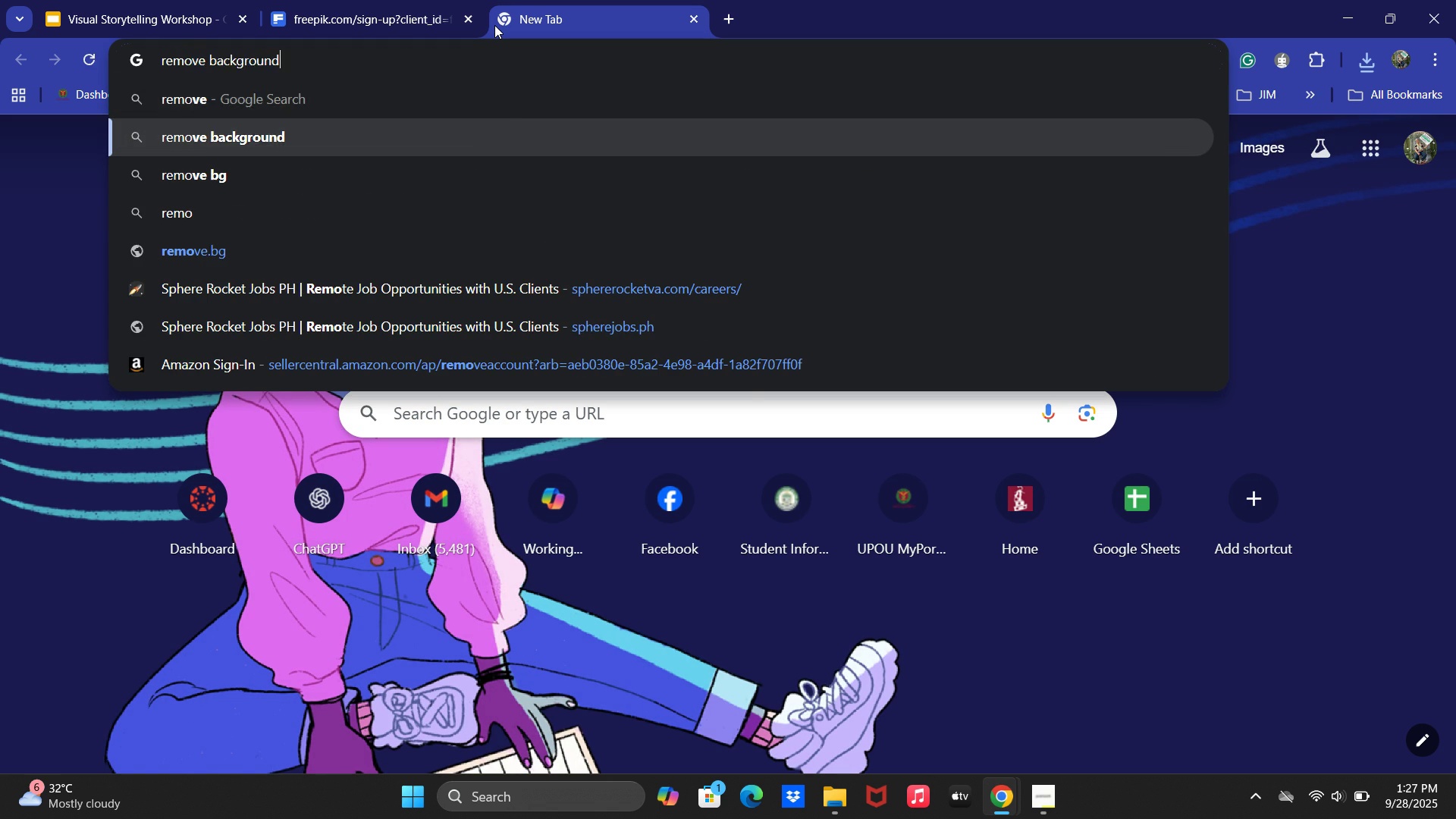 
key(ArrowDown)
 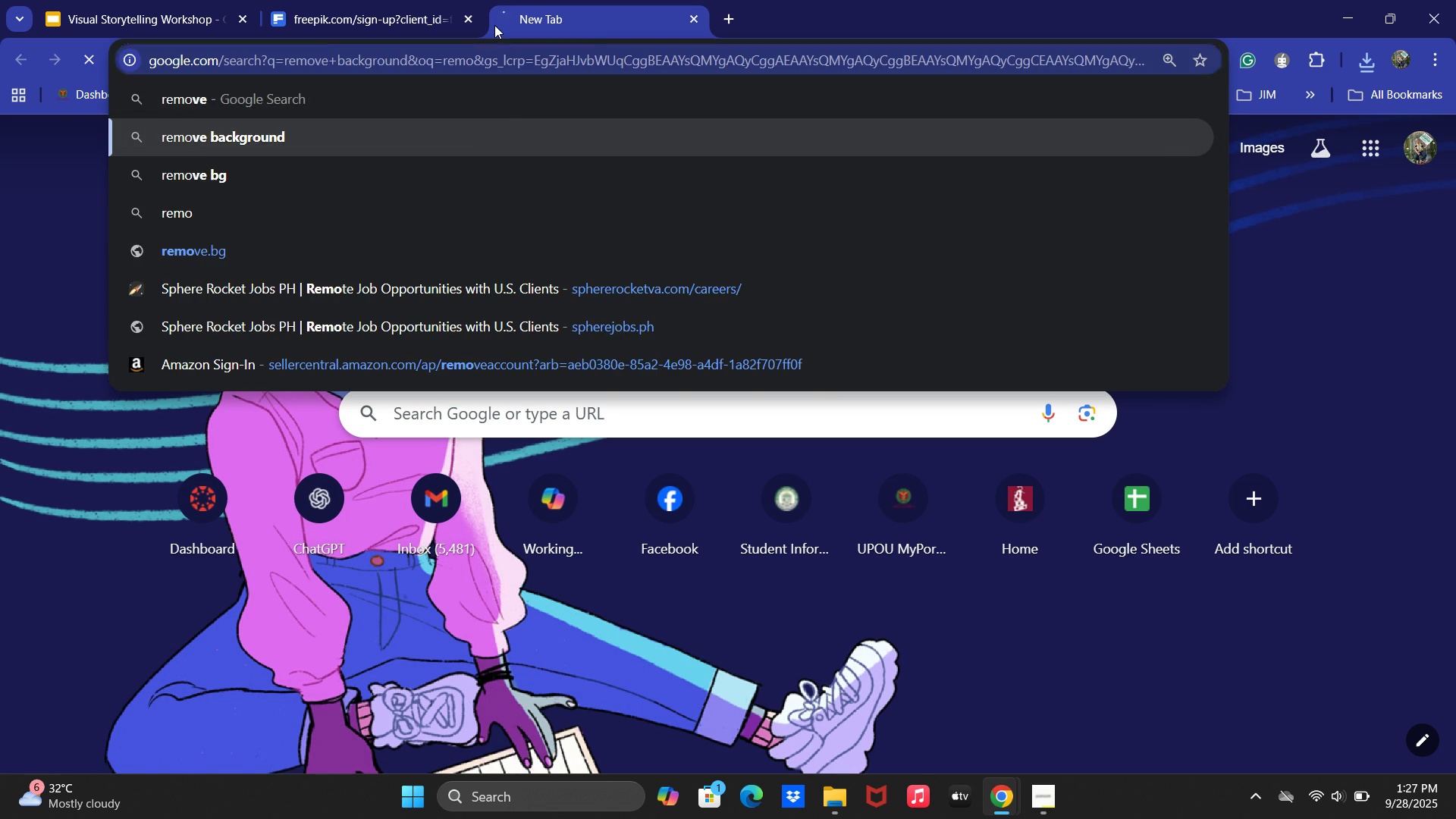 
key(Enter)
 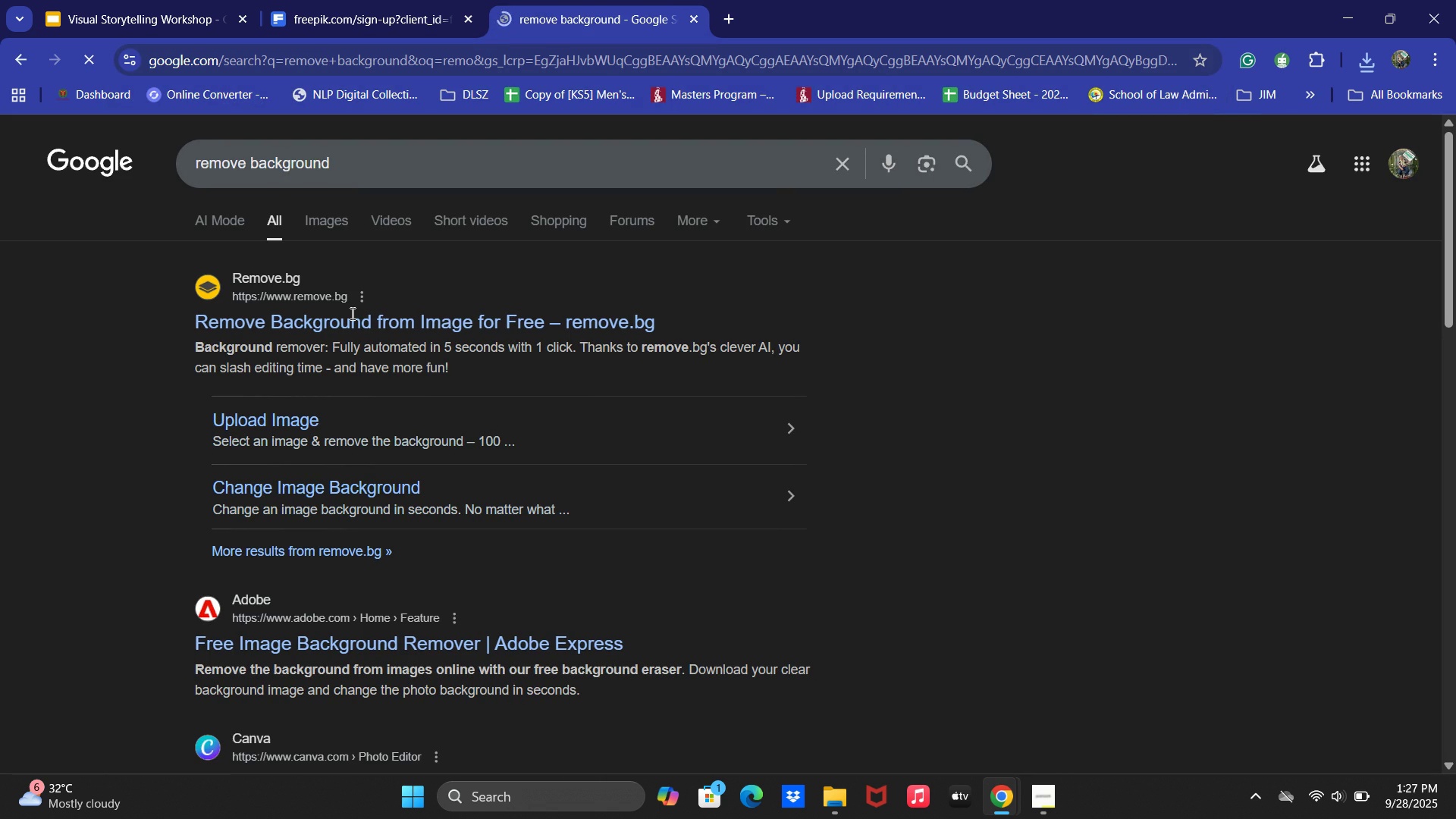 
left_click([347, 327])
 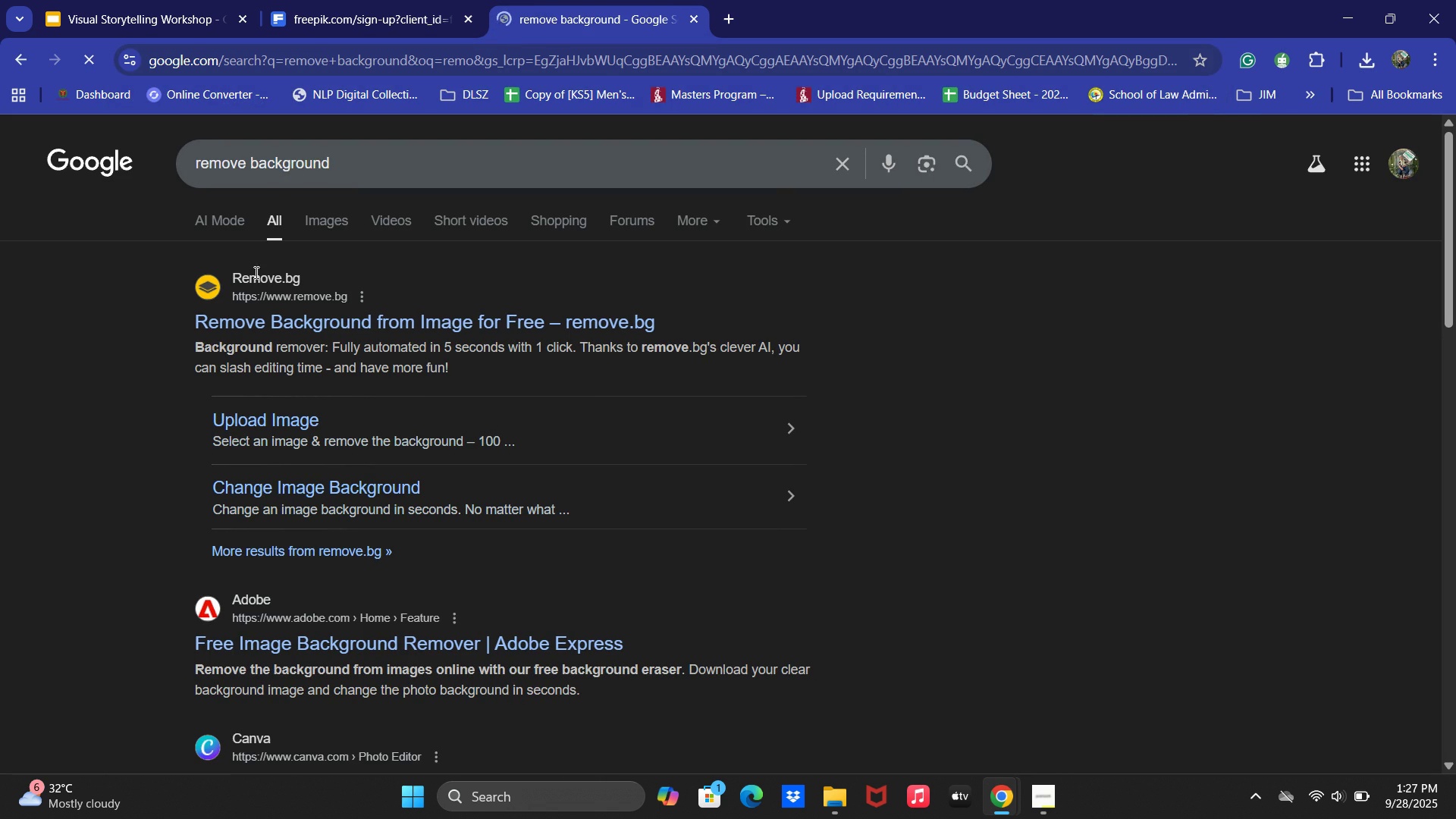 
left_click([251, 278])
 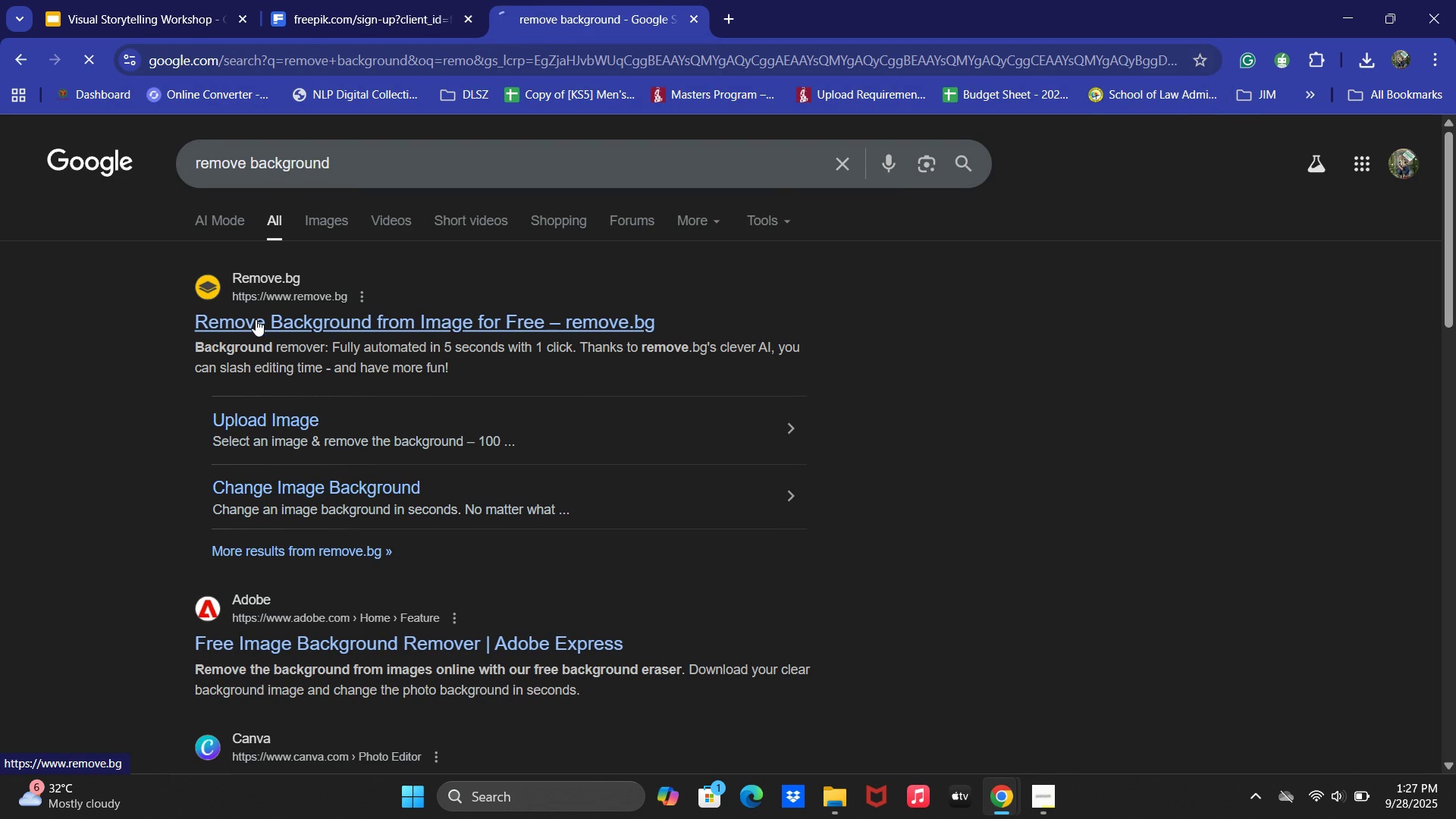 
left_click([256, 319])
 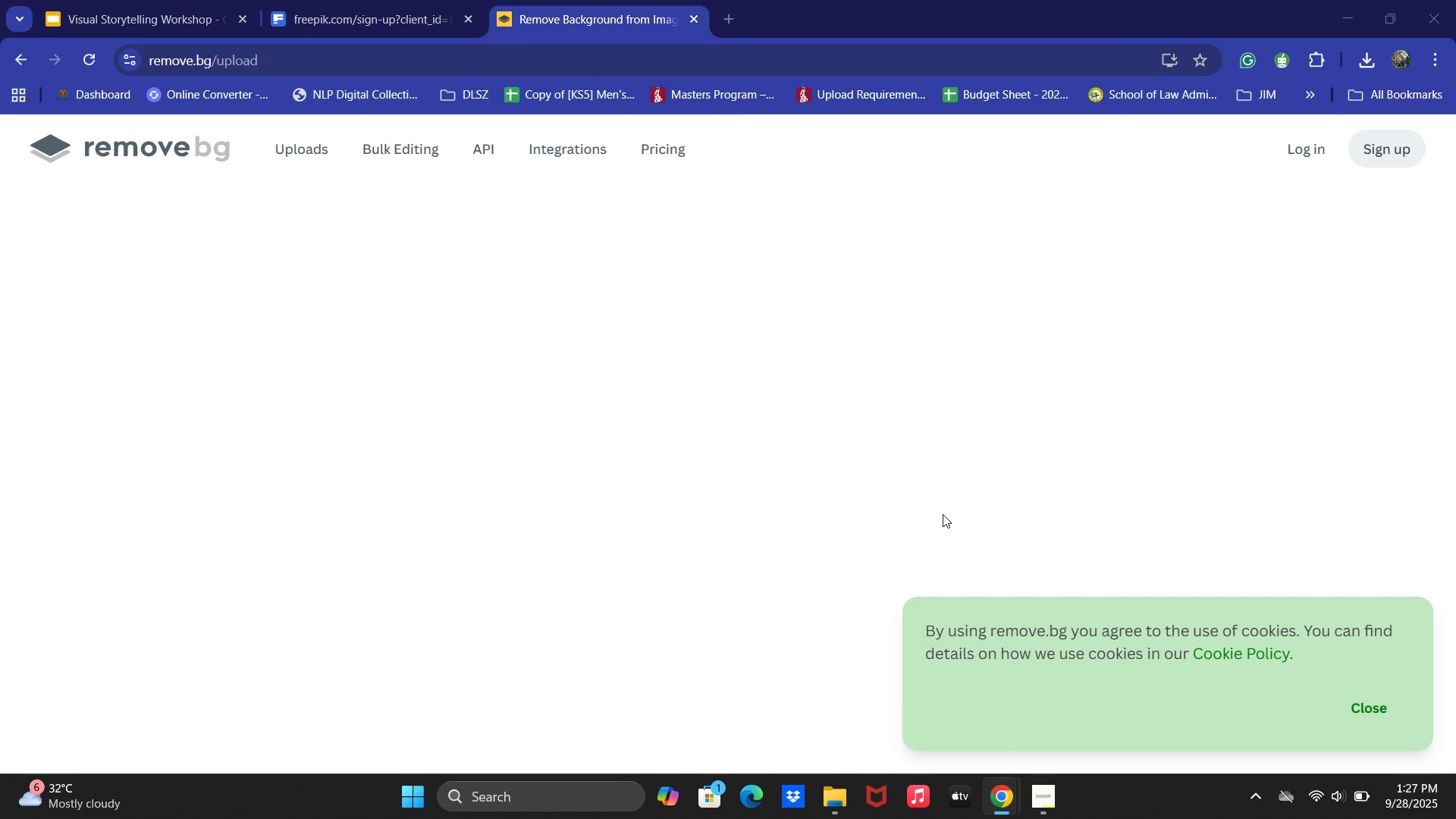 
wait(7.37)
 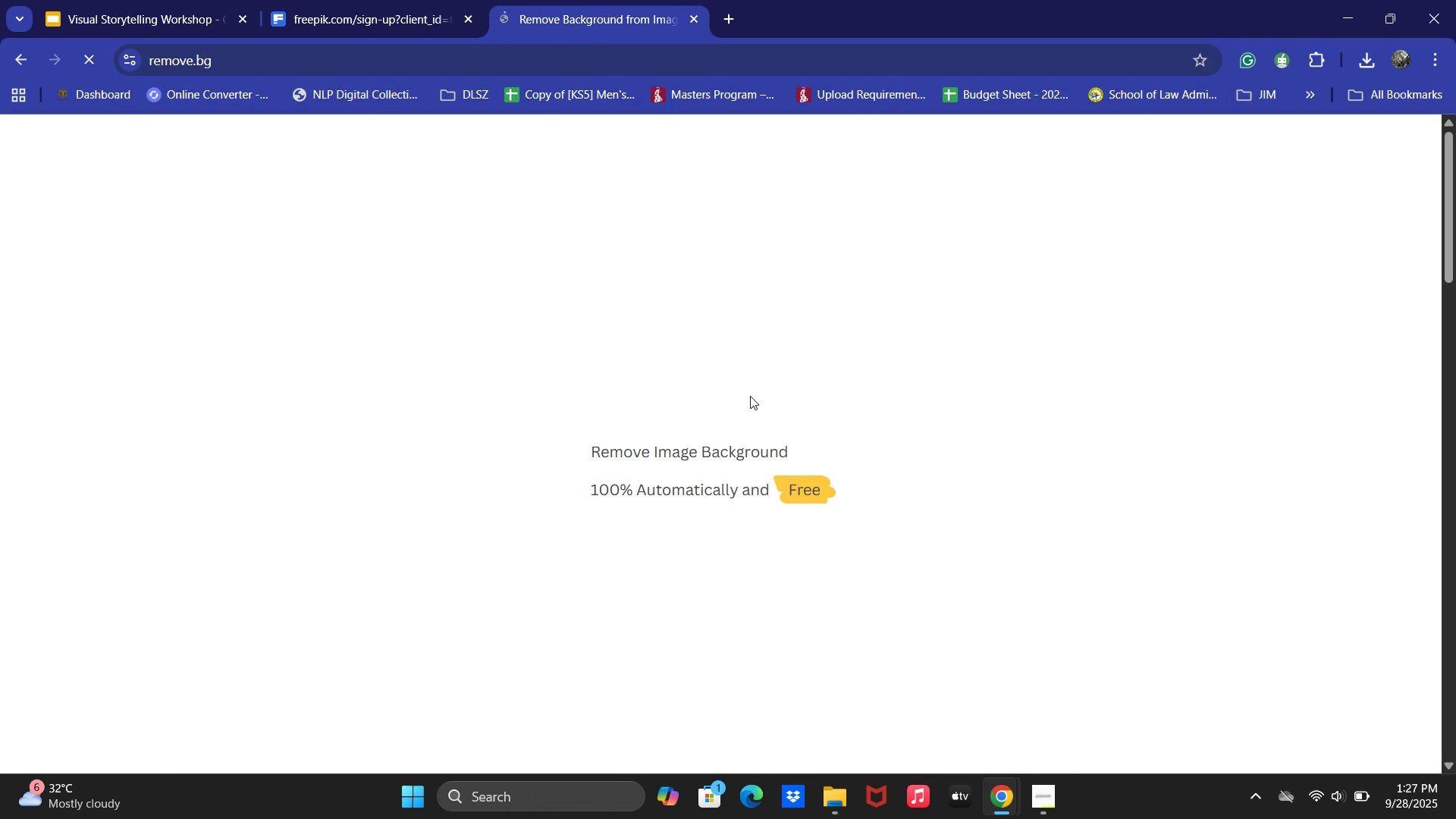 
double_click([536, 290])
 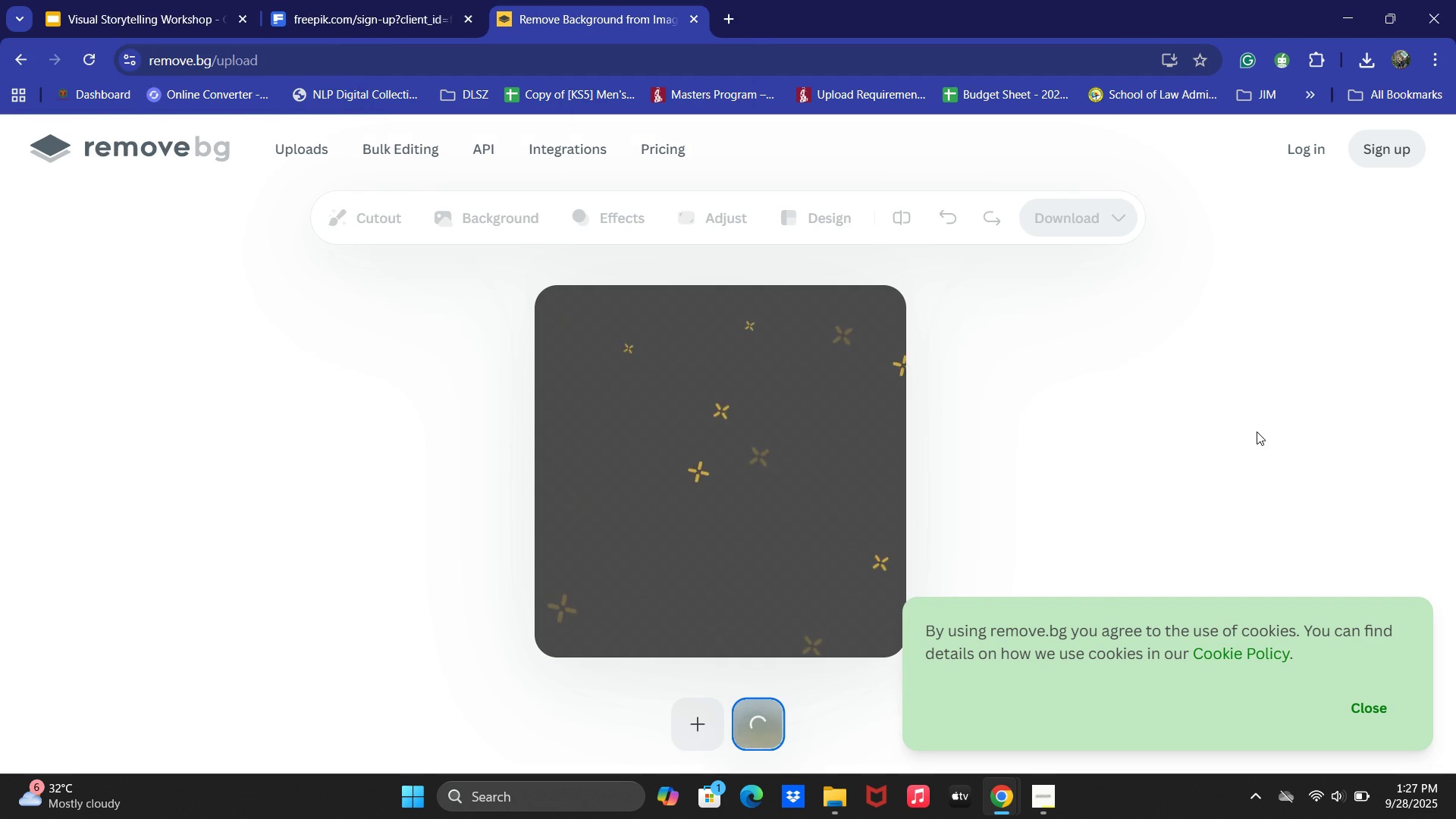 
scroll: coordinate [1229, 631], scroll_direction: down, amount: 2.0
 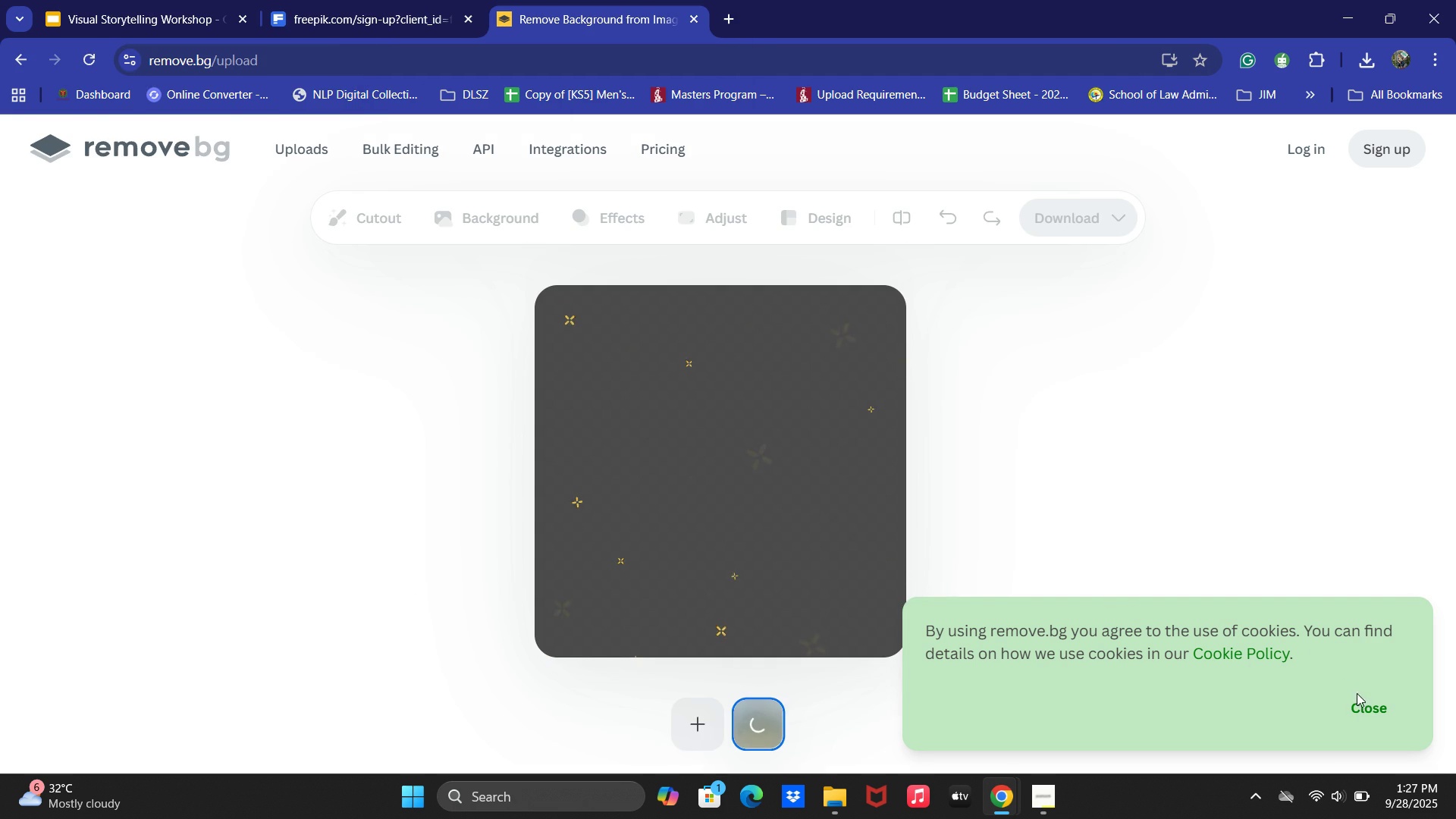 
left_click([1342, 680])
 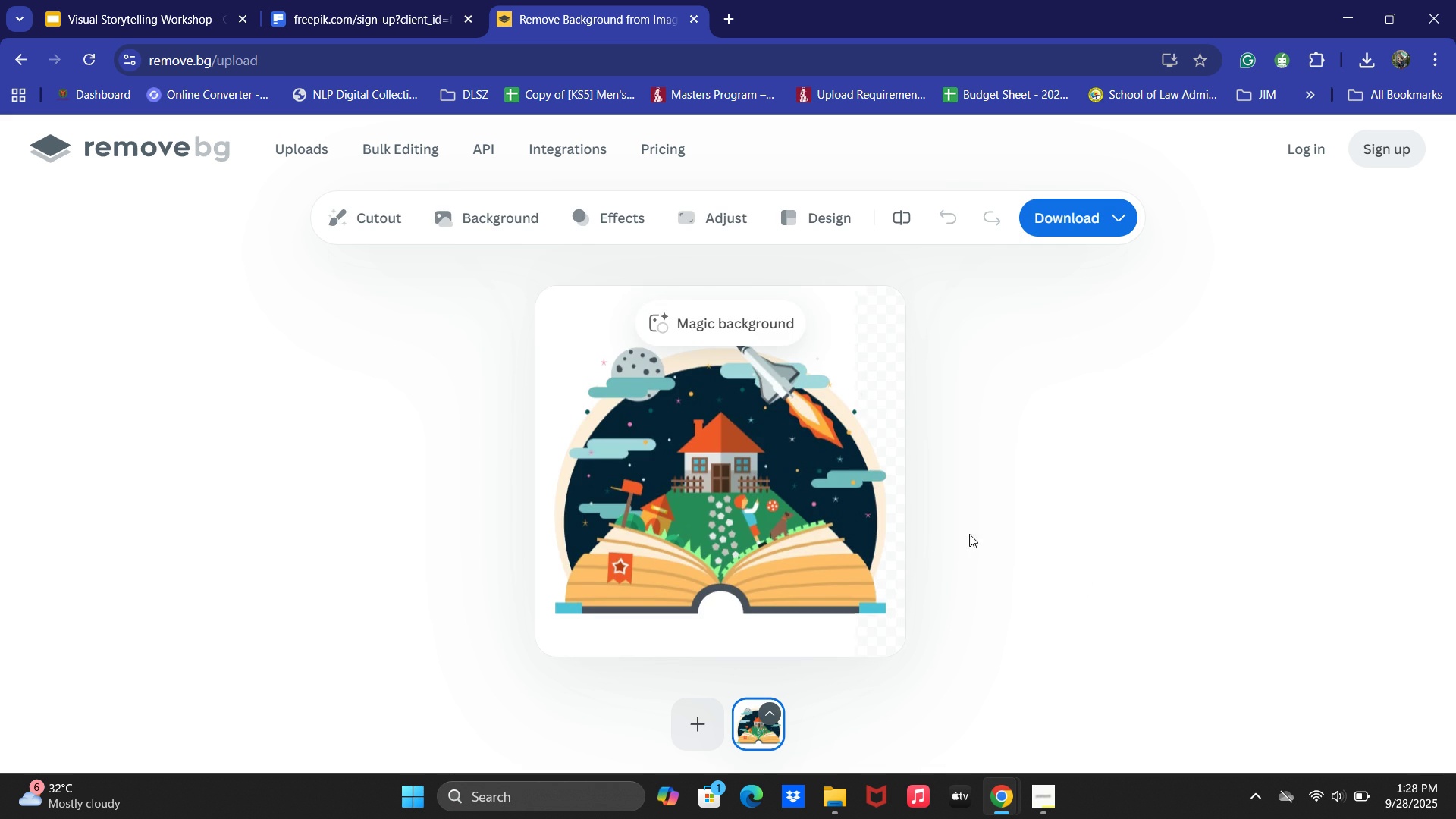 
wait(7.45)
 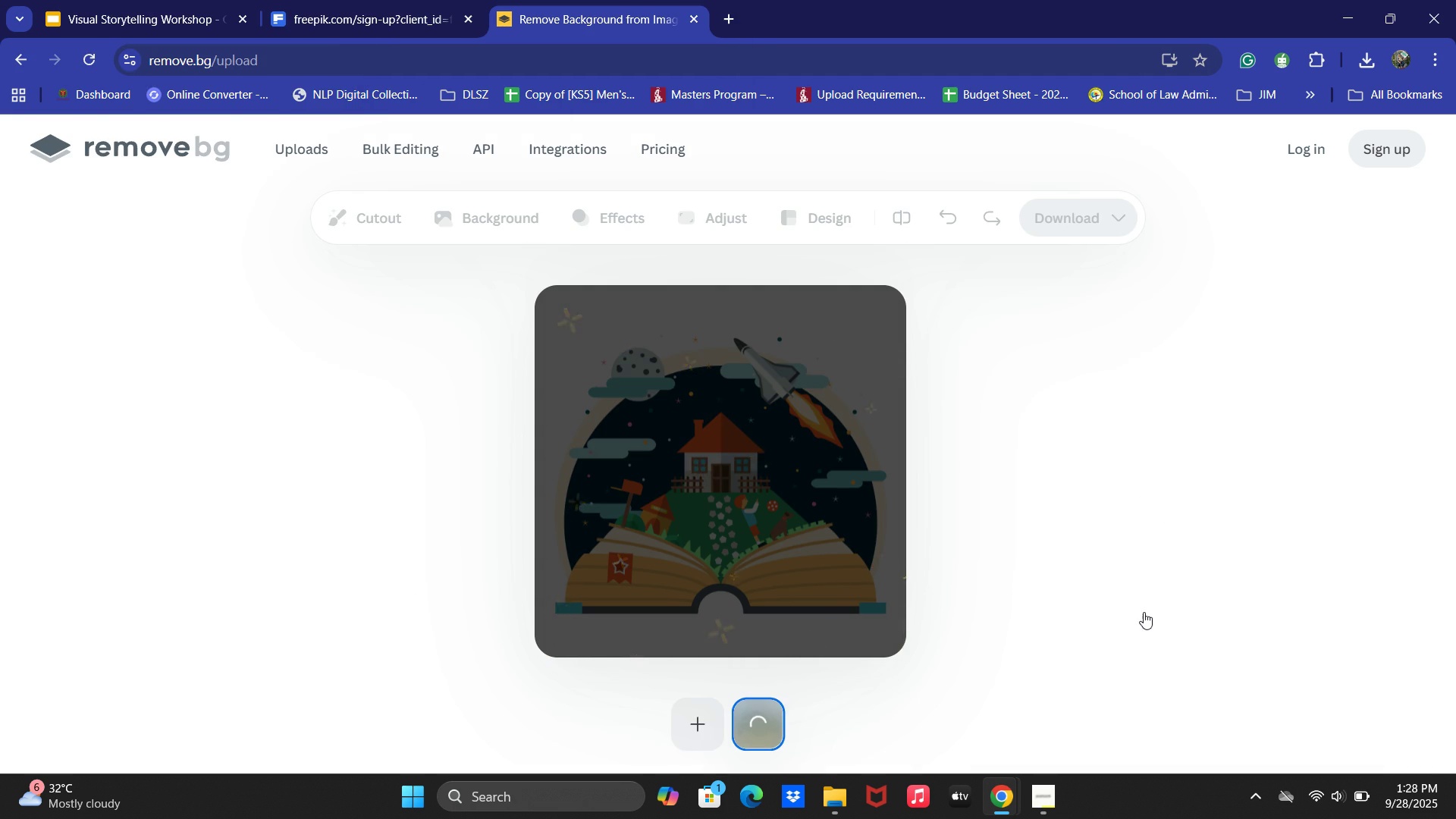 
left_click([1075, 222])
 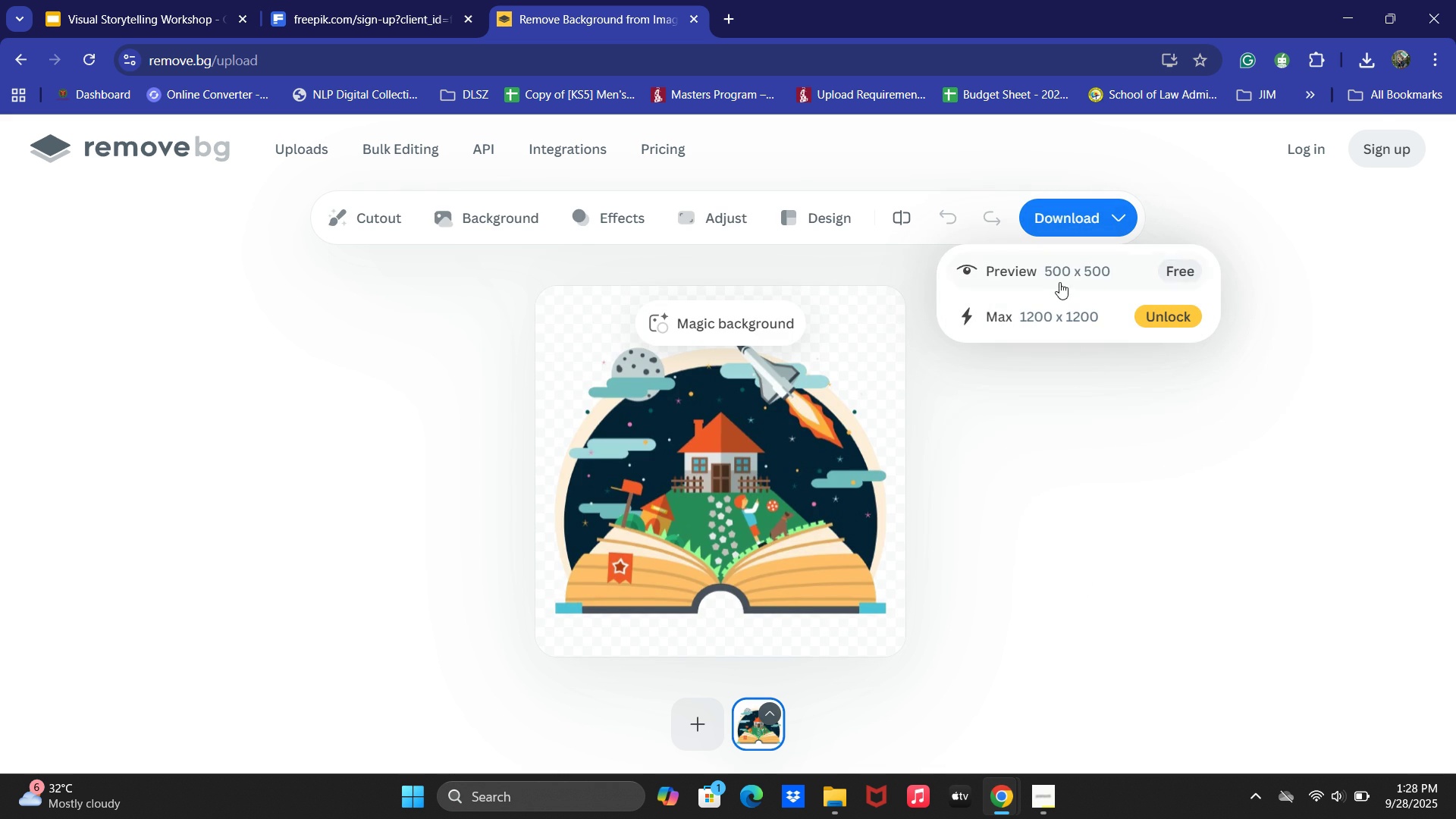 
left_click([1065, 268])
 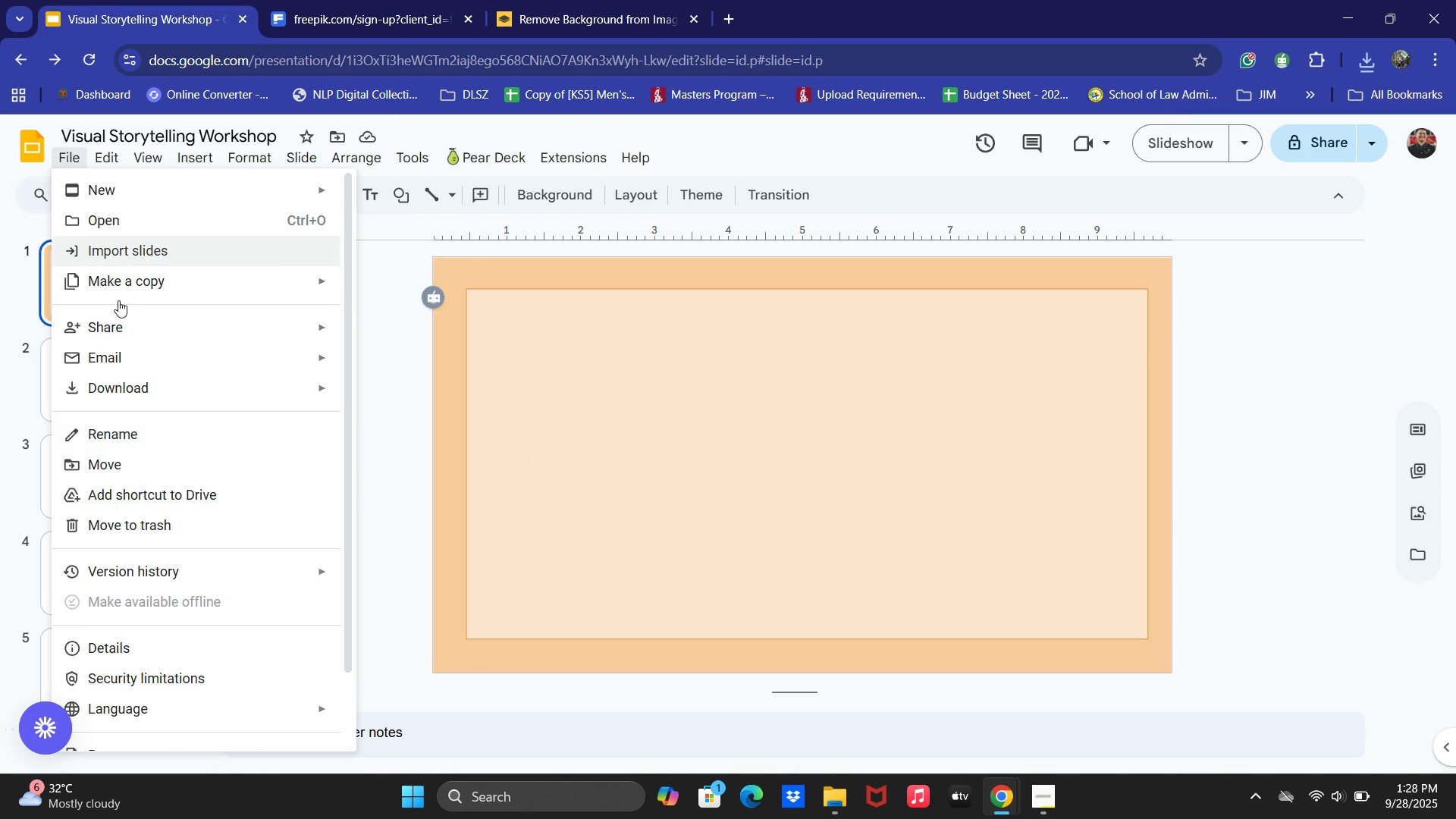 
wait(6.98)
 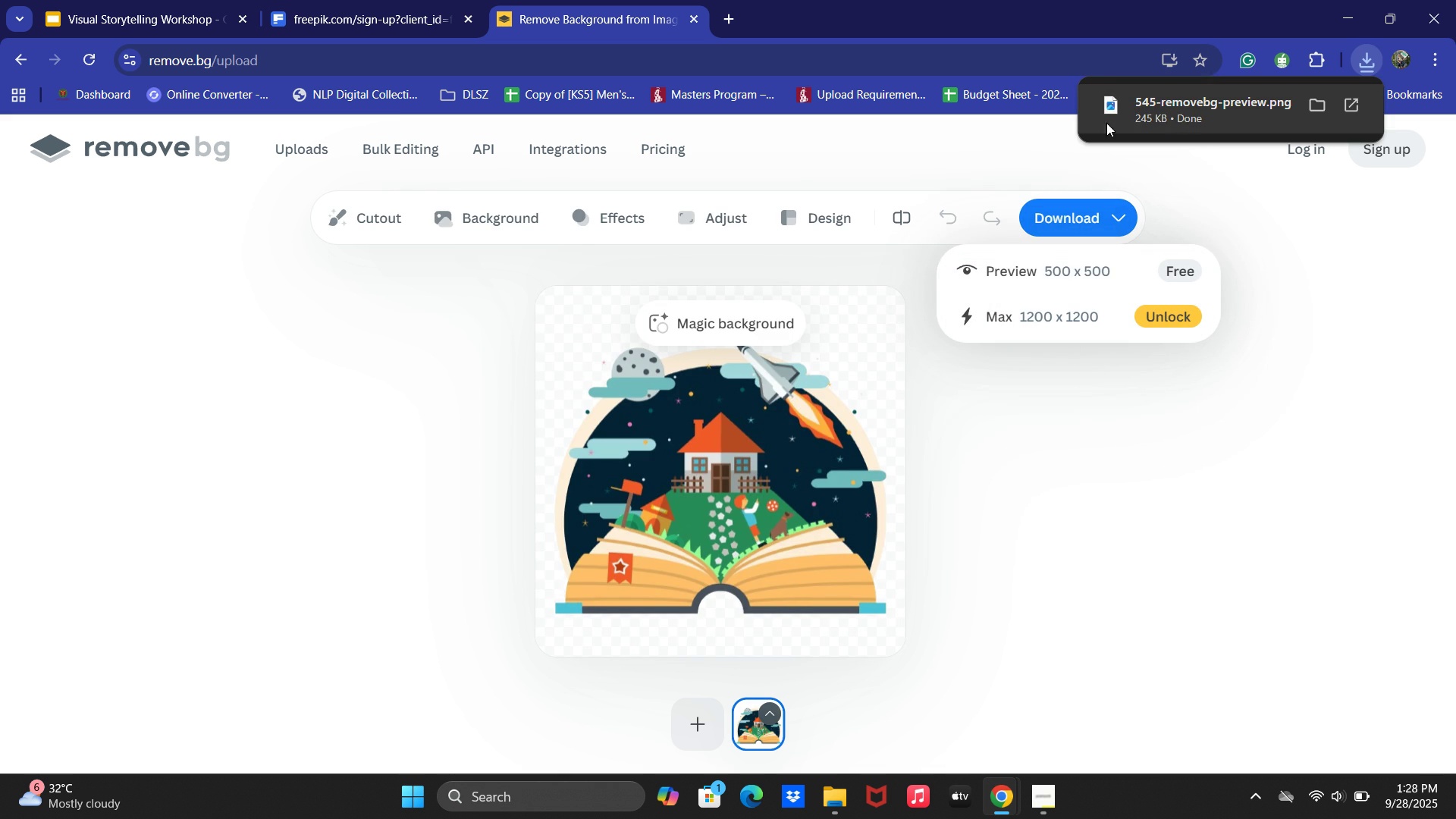 
left_click([236, 190])
 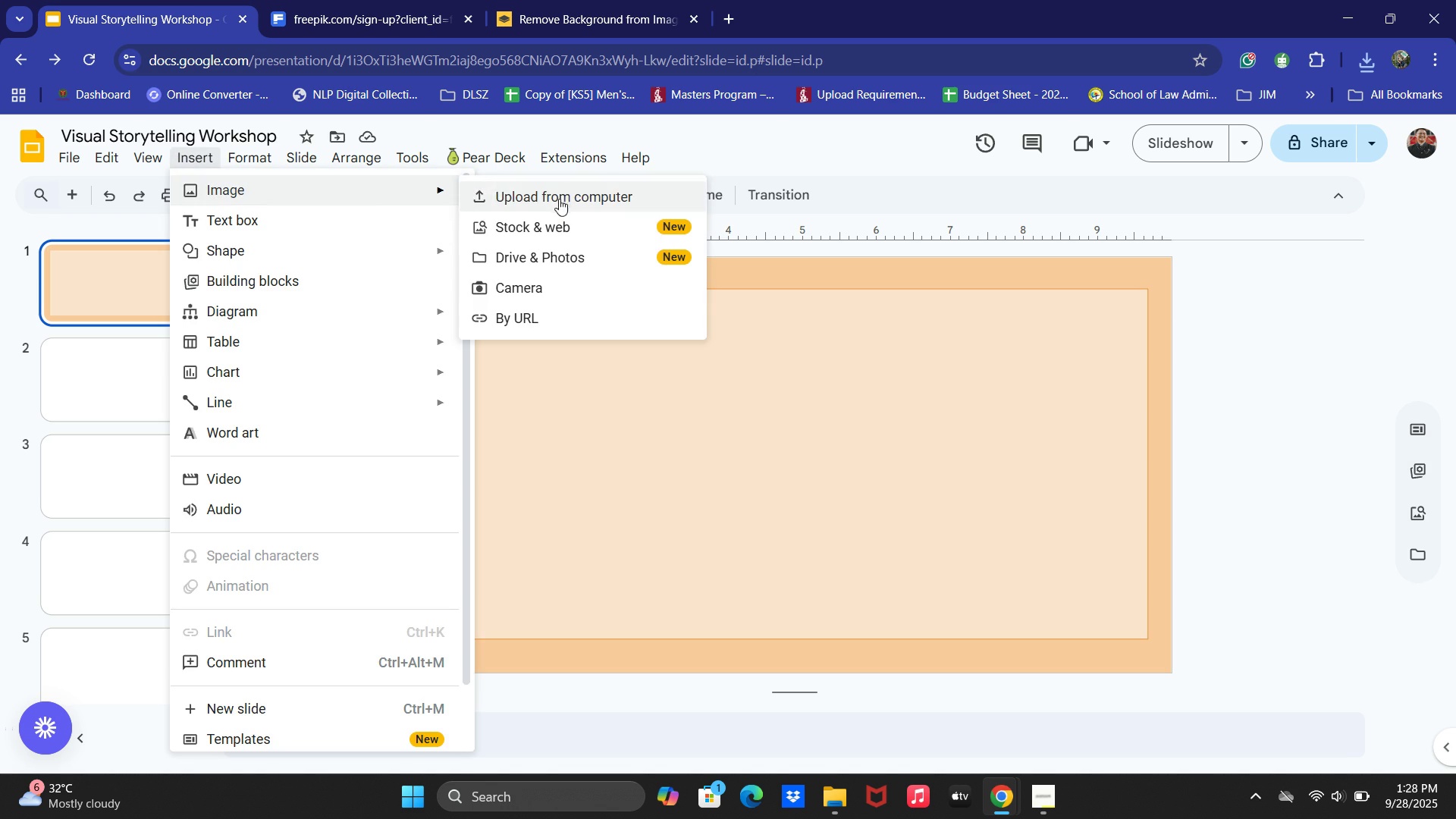 
left_click([559, 197])
 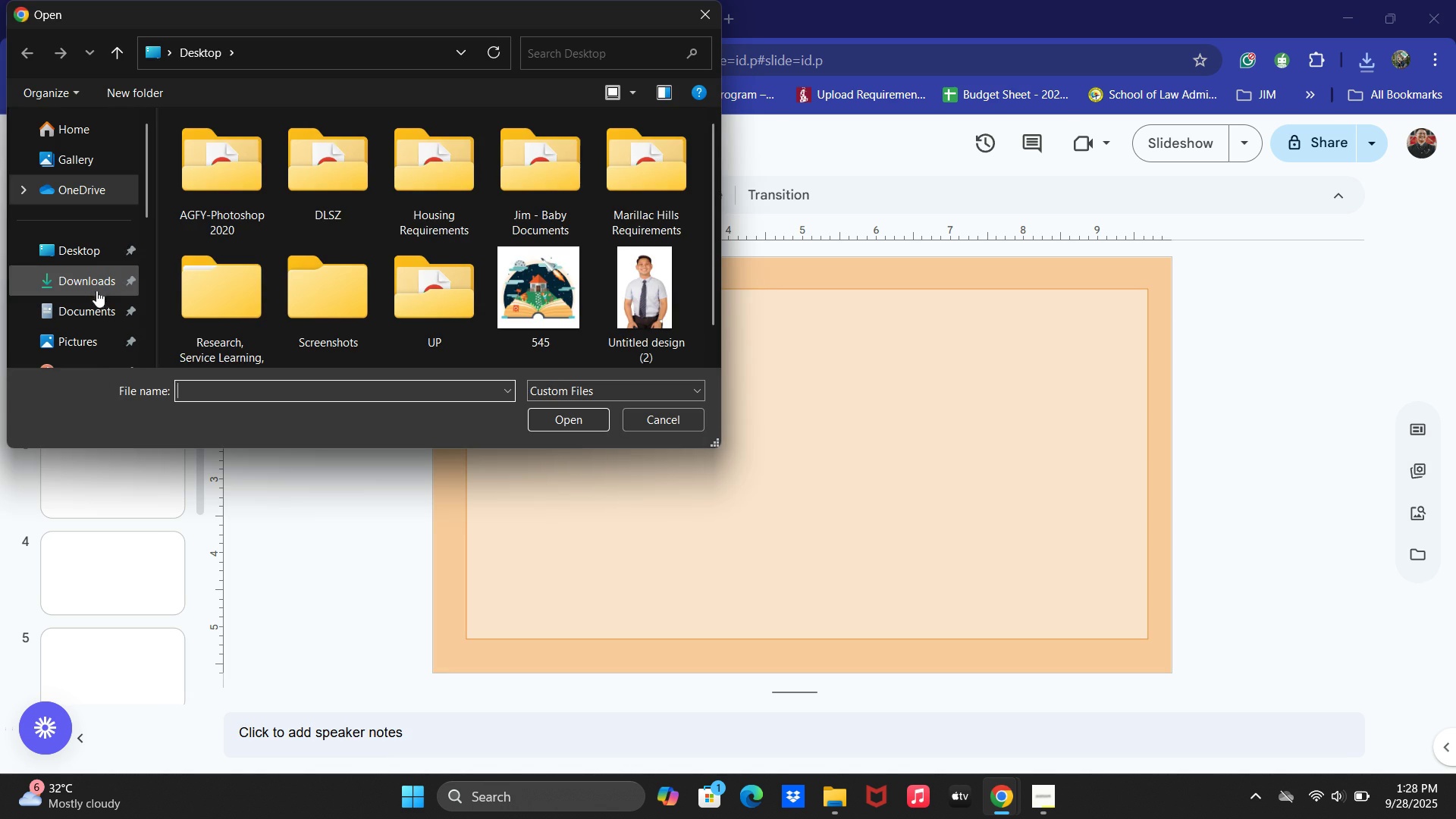 
left_click([89, 276])
 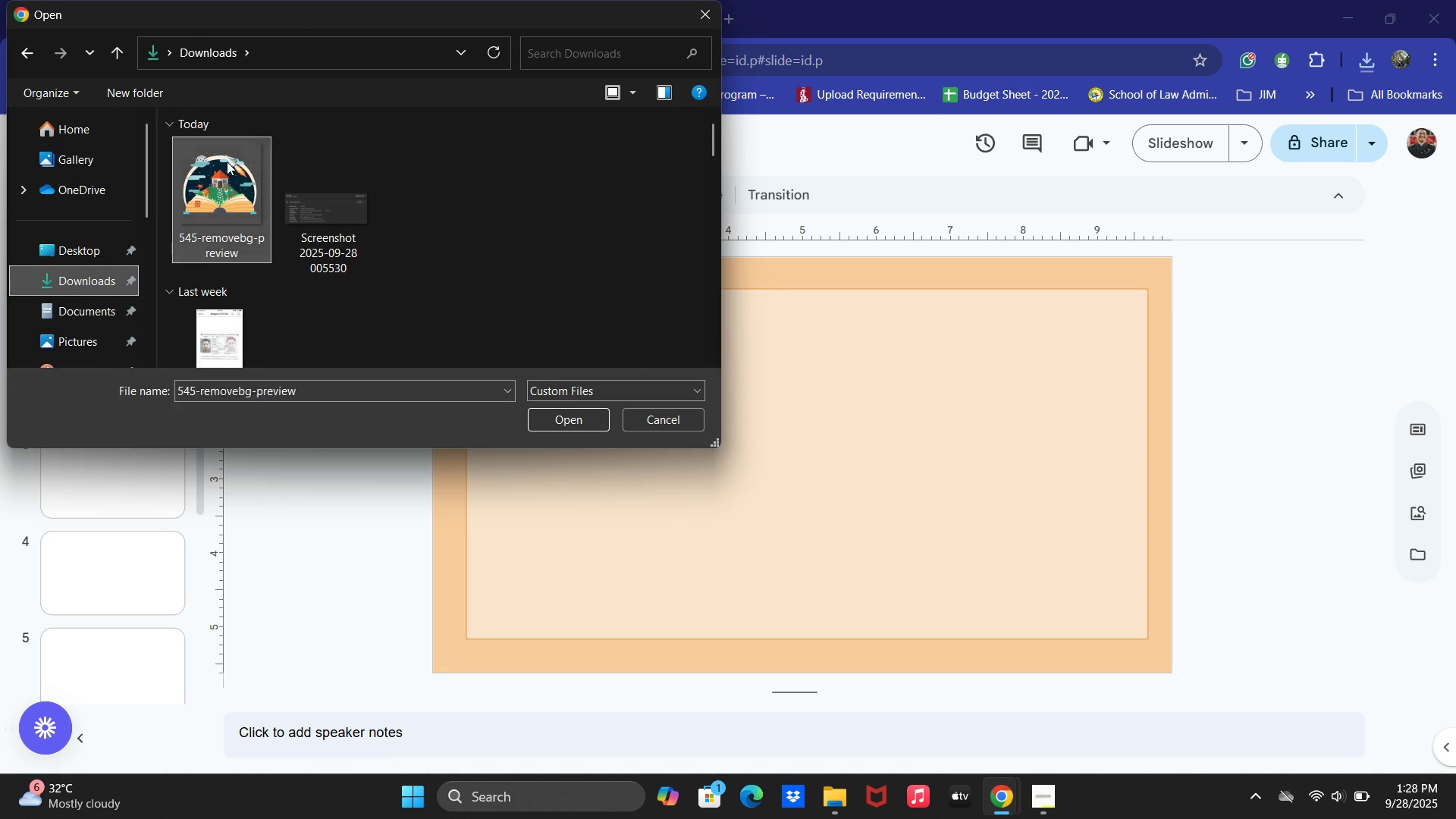 
double_click([226, 162])